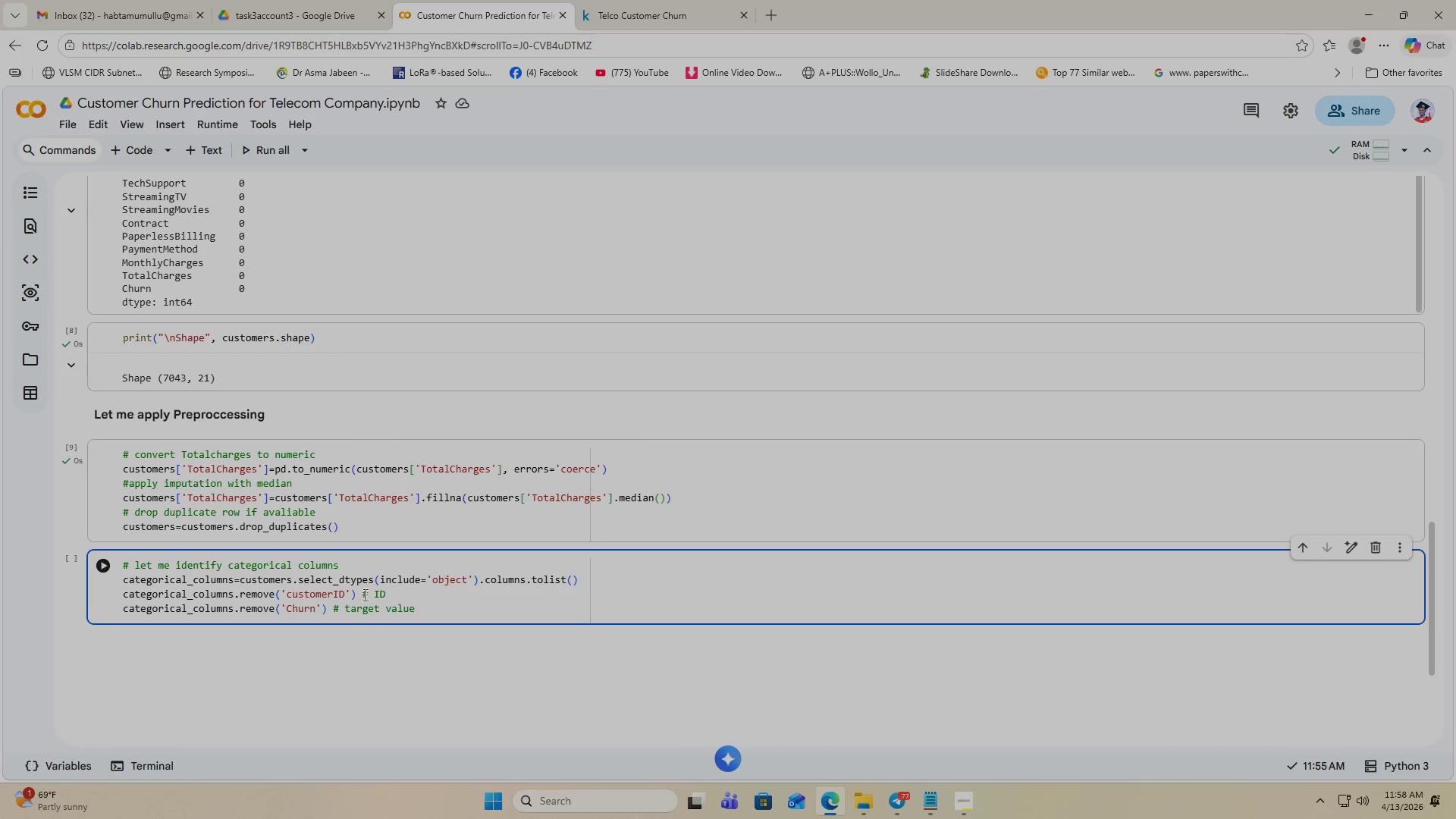 
left_click([441, 614])
 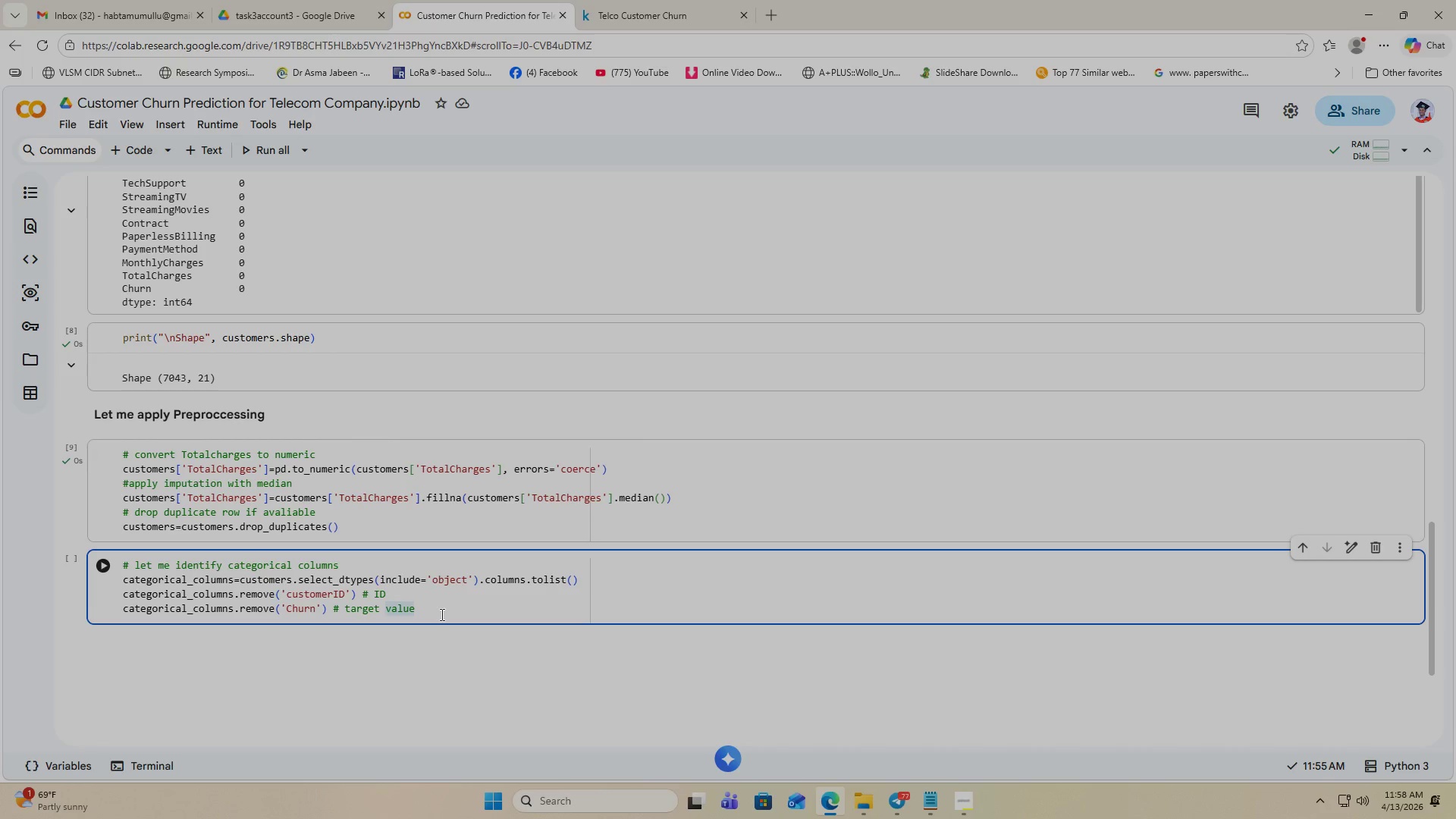 
key(Enter)
 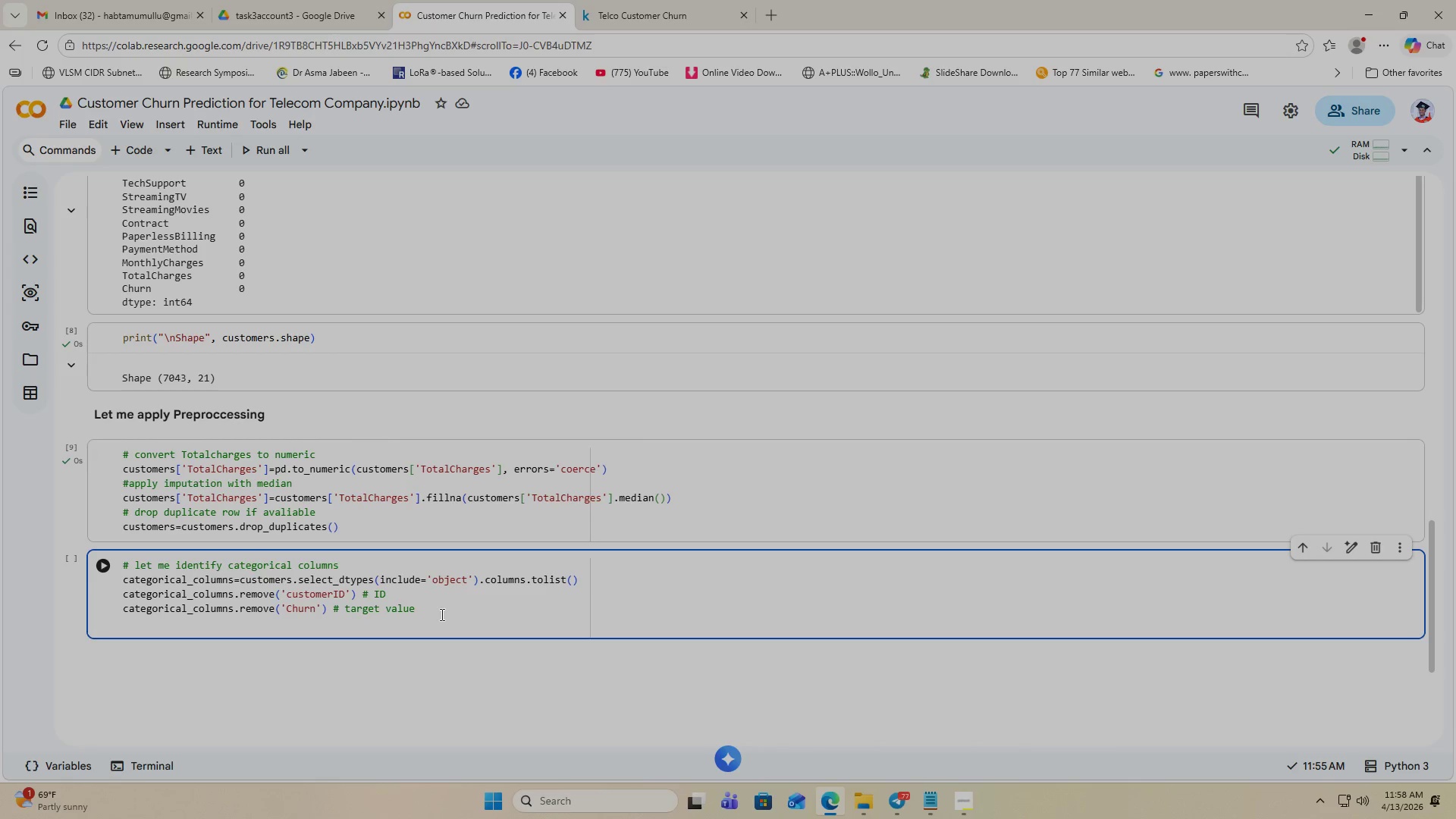 
key(Enter)
 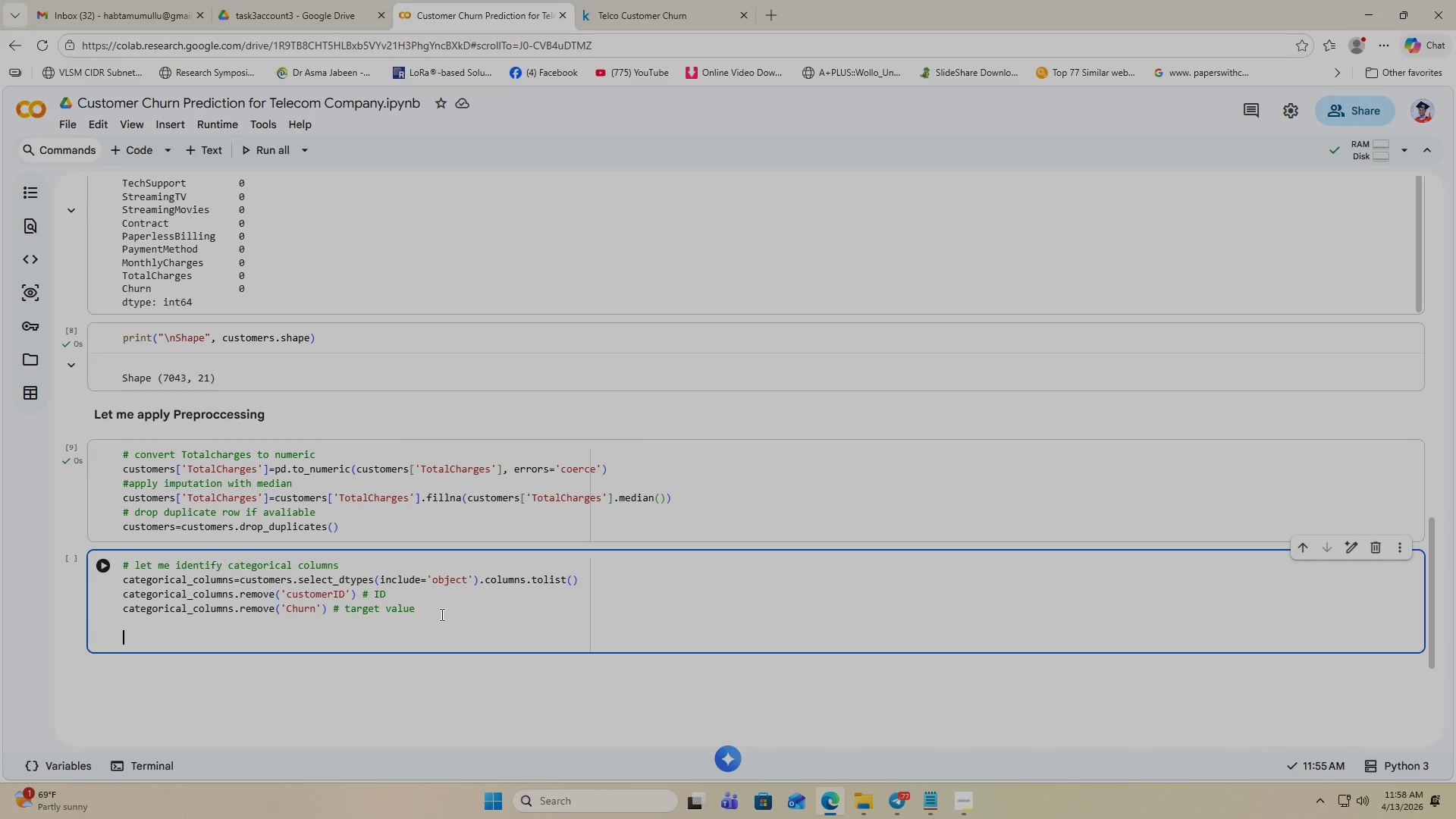 
type(# let me apply label encoding for simplicity)
 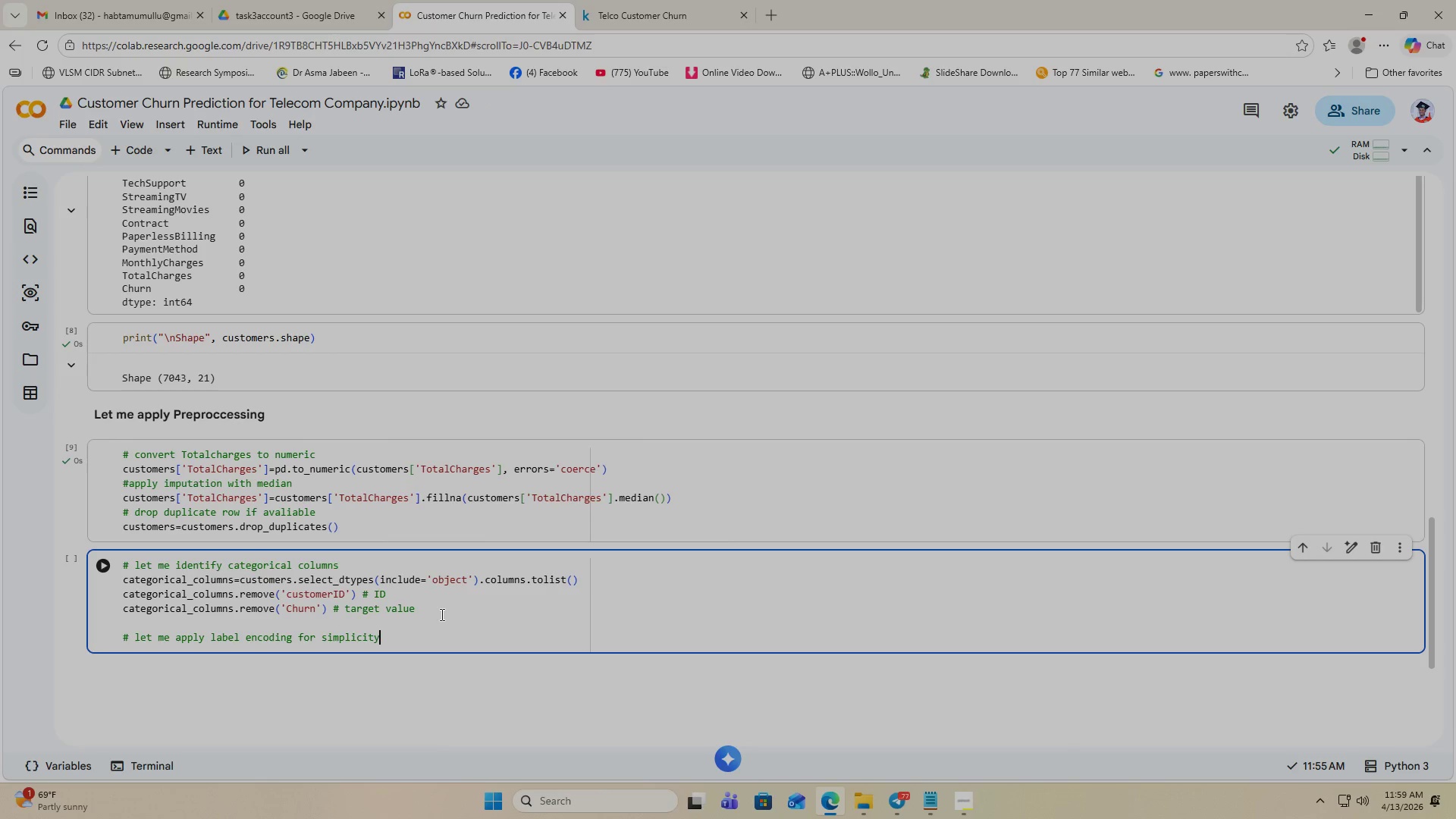 
key(Enter)
 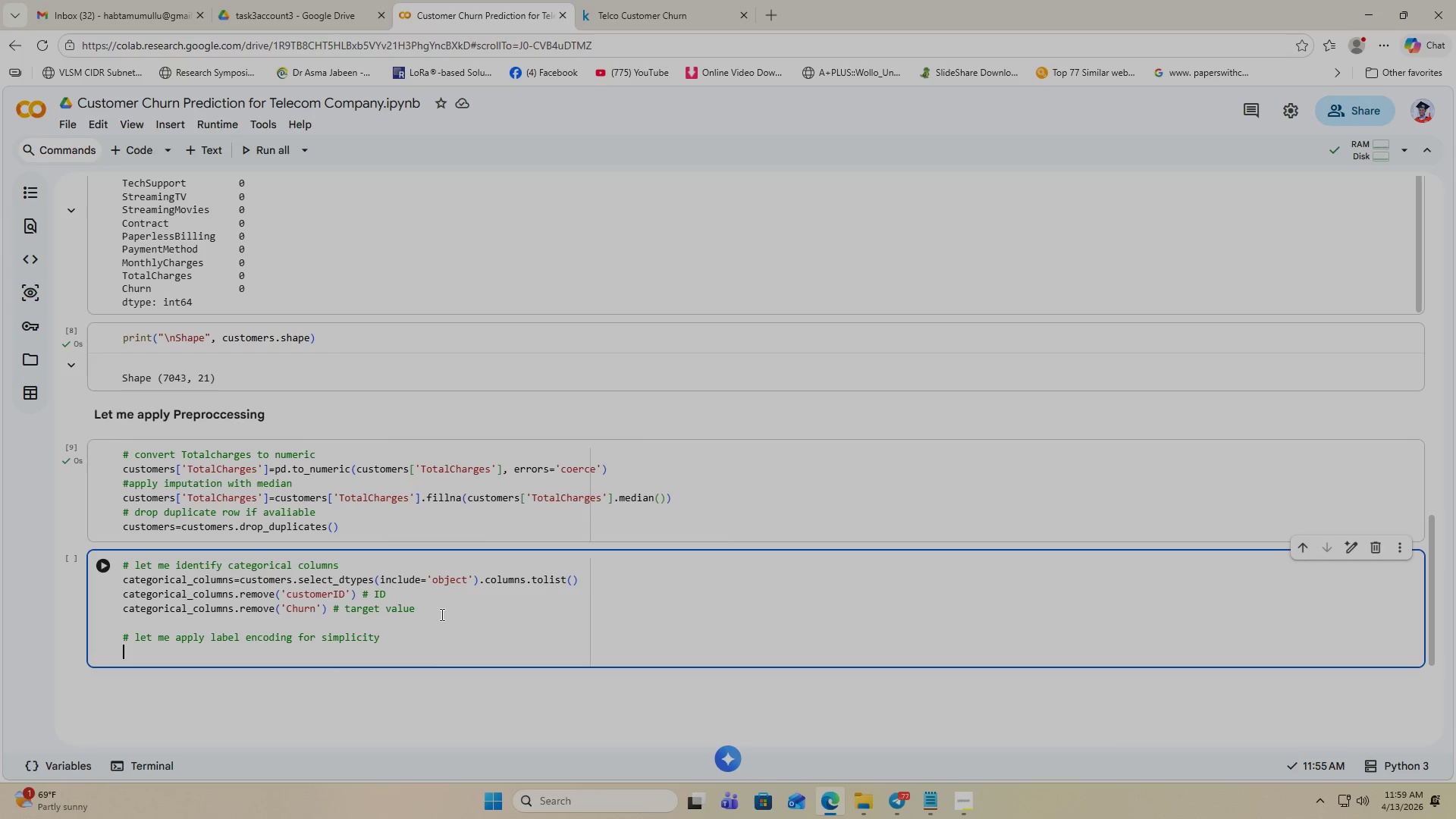 
hold_key(key=ShiftLeft, duration=0.36)
 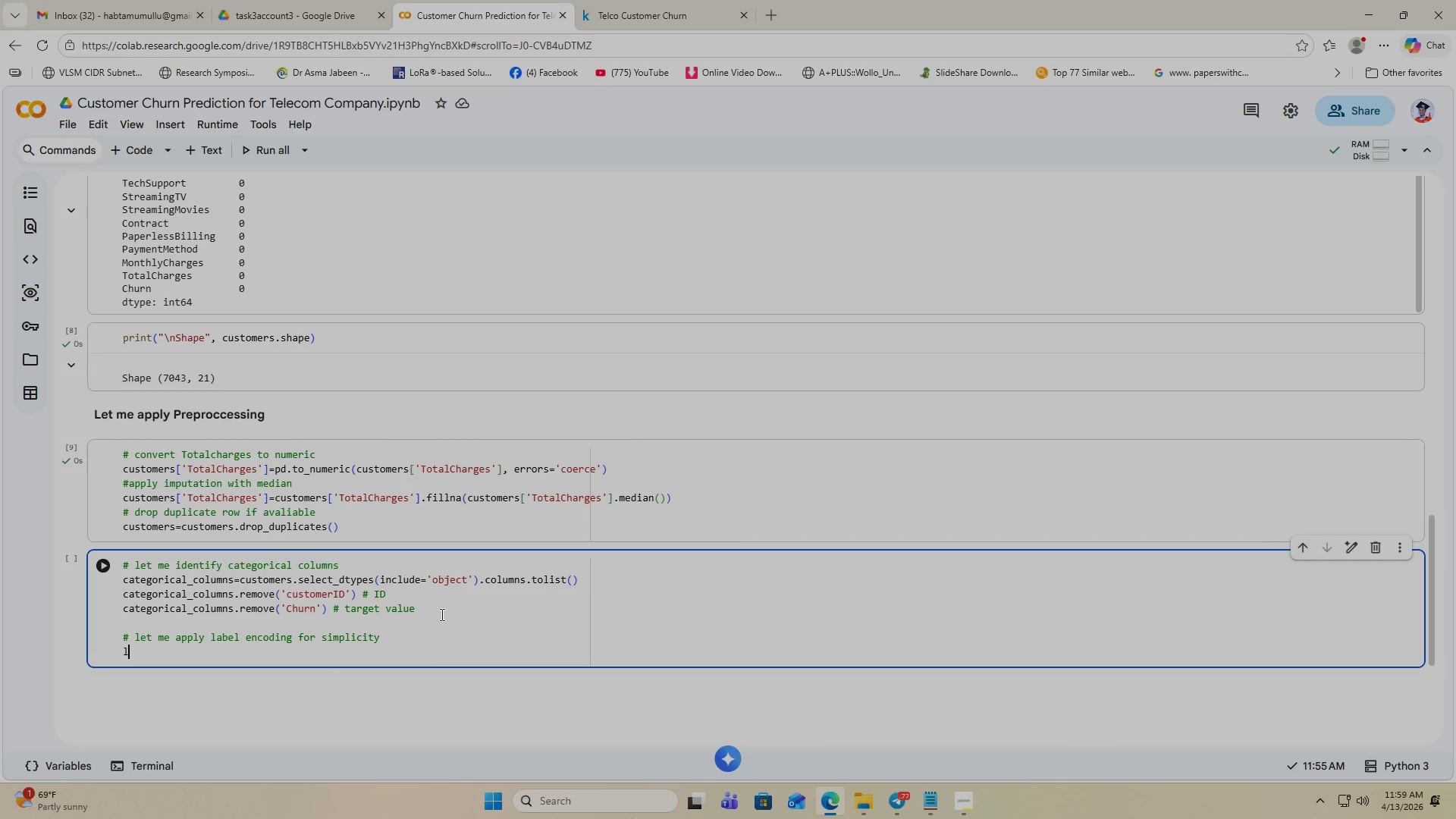 
type(label_encoder=Label)
 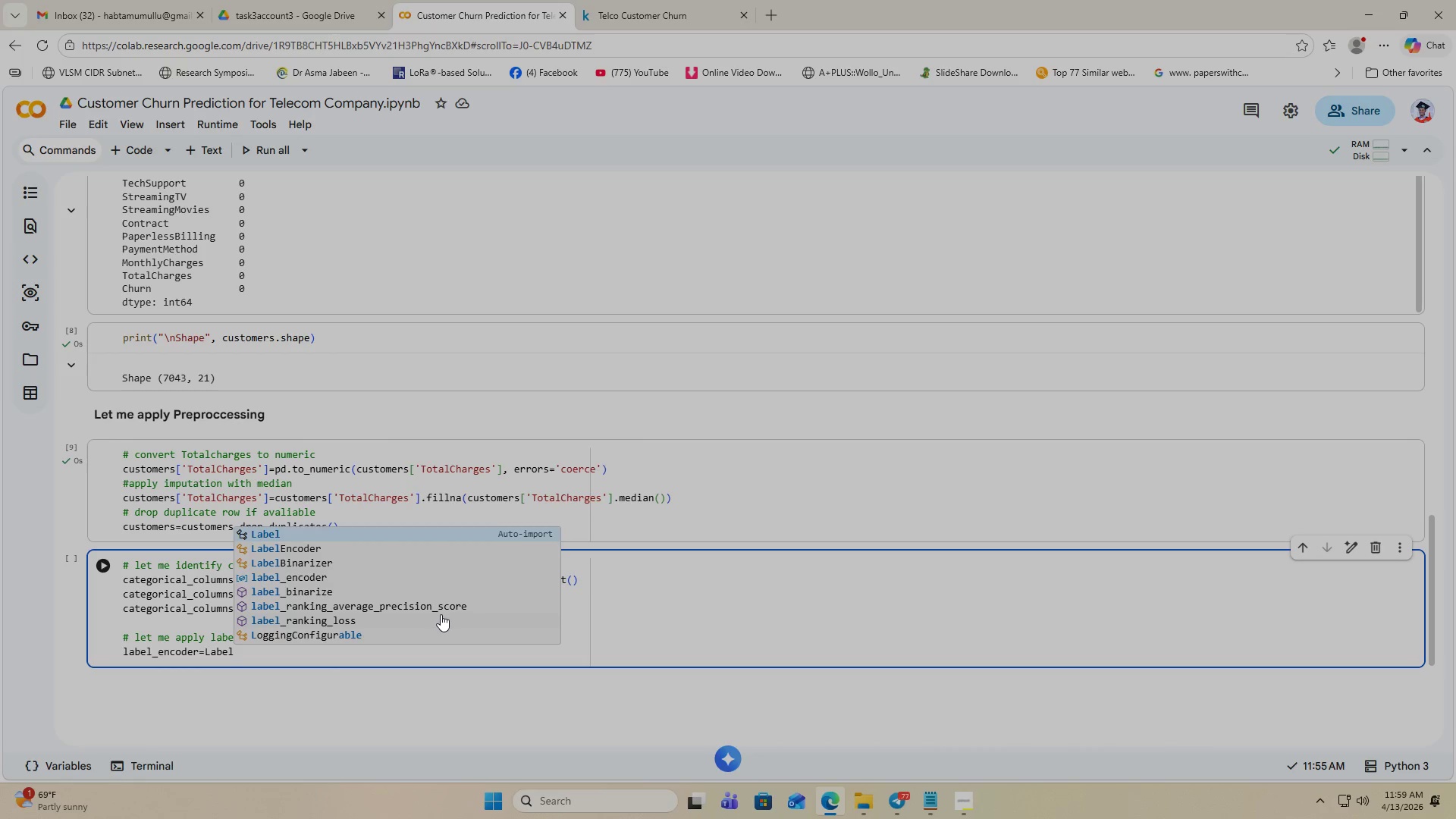 
key(ArrowDown)
 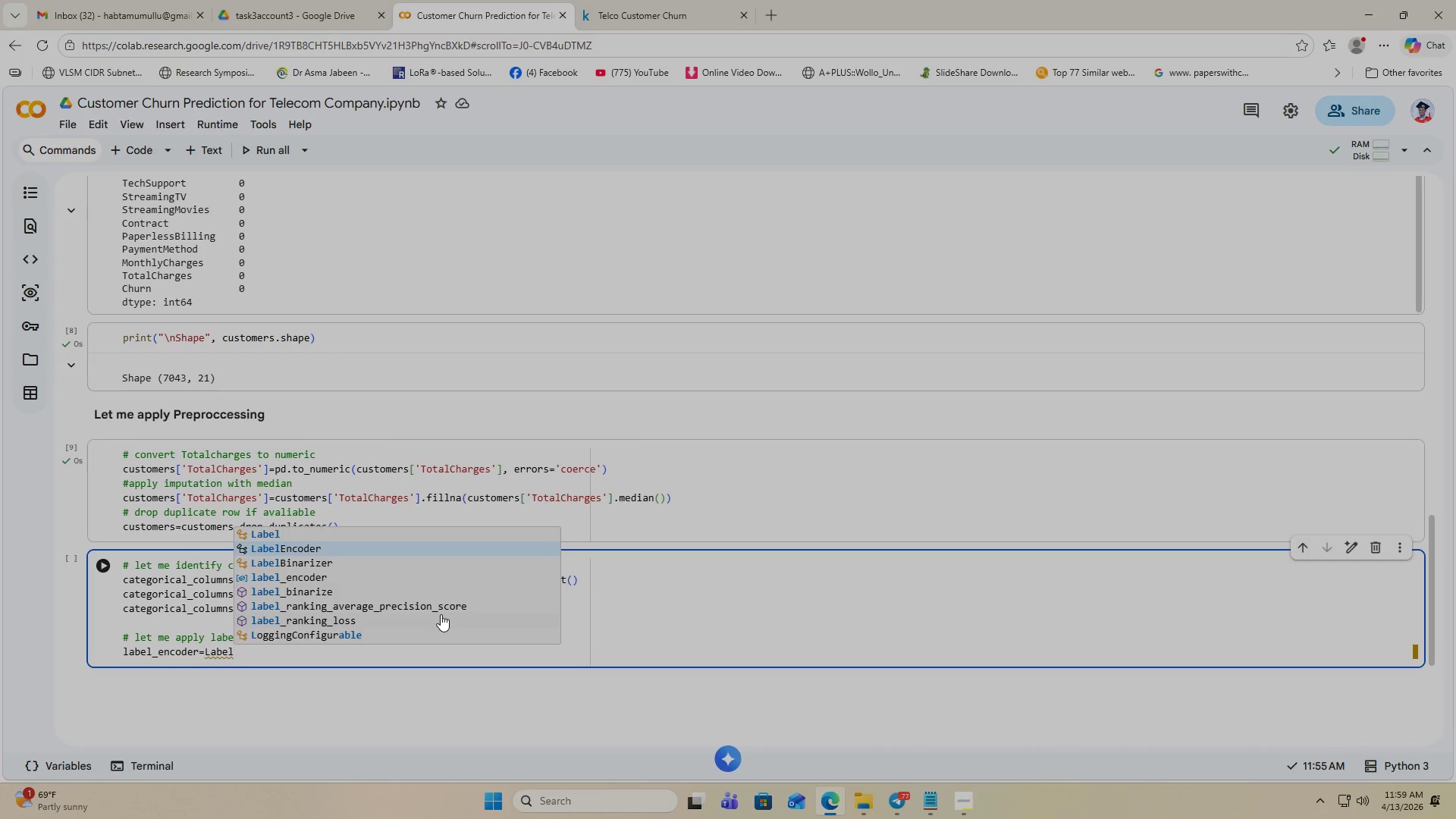 
key(Enter)
 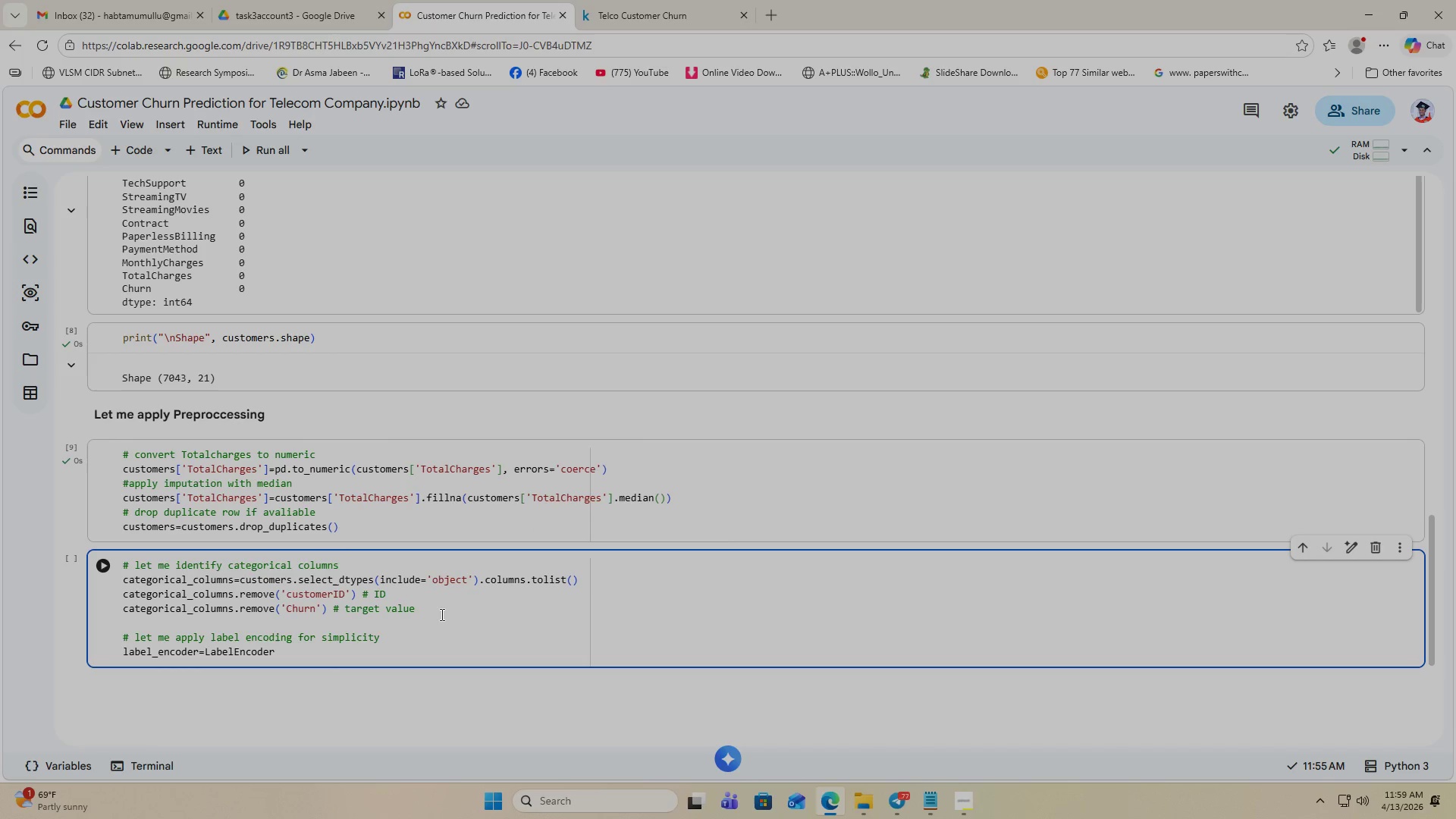 
key(Shift+9)
 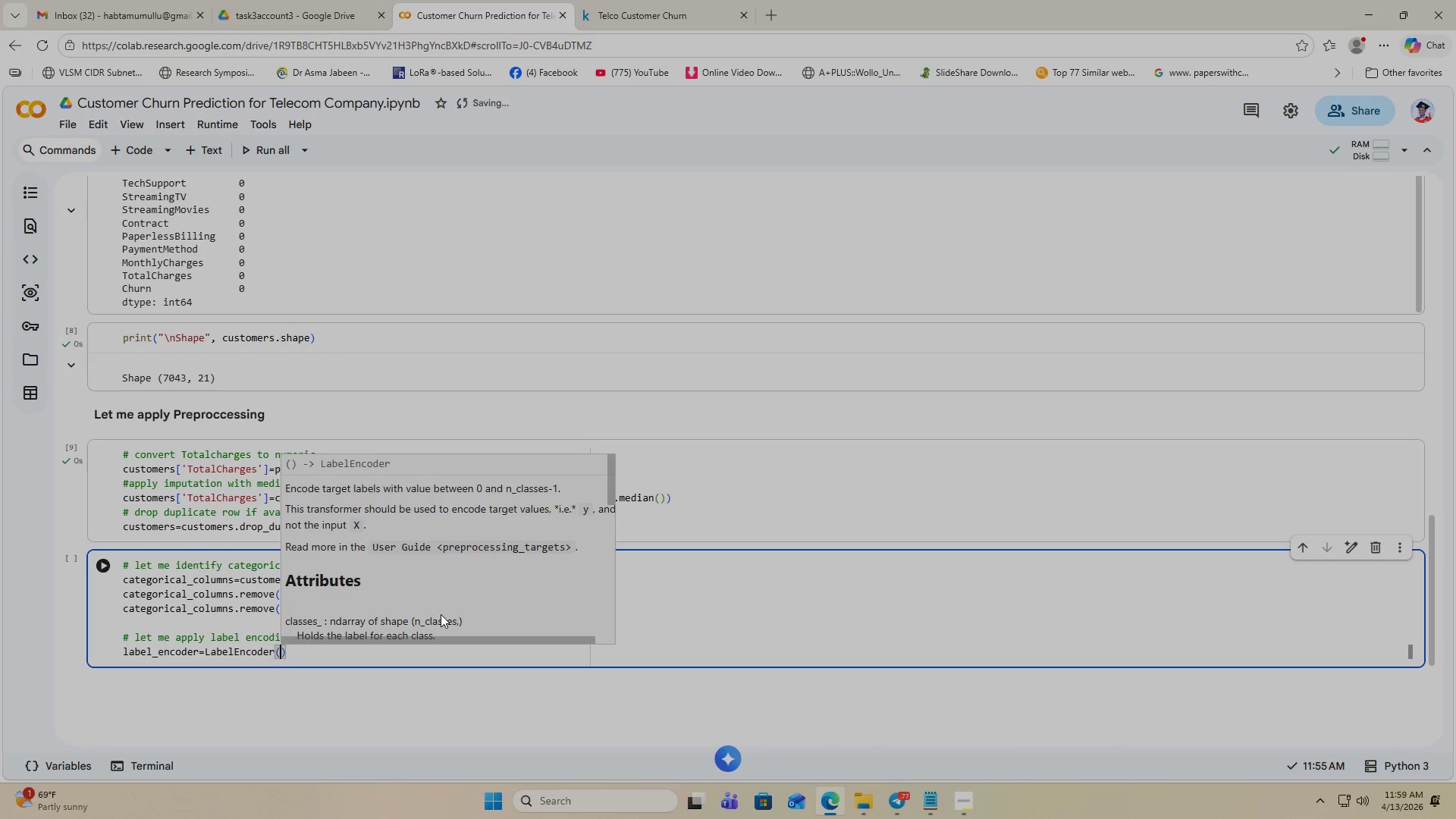 
key(ArrowRight)
 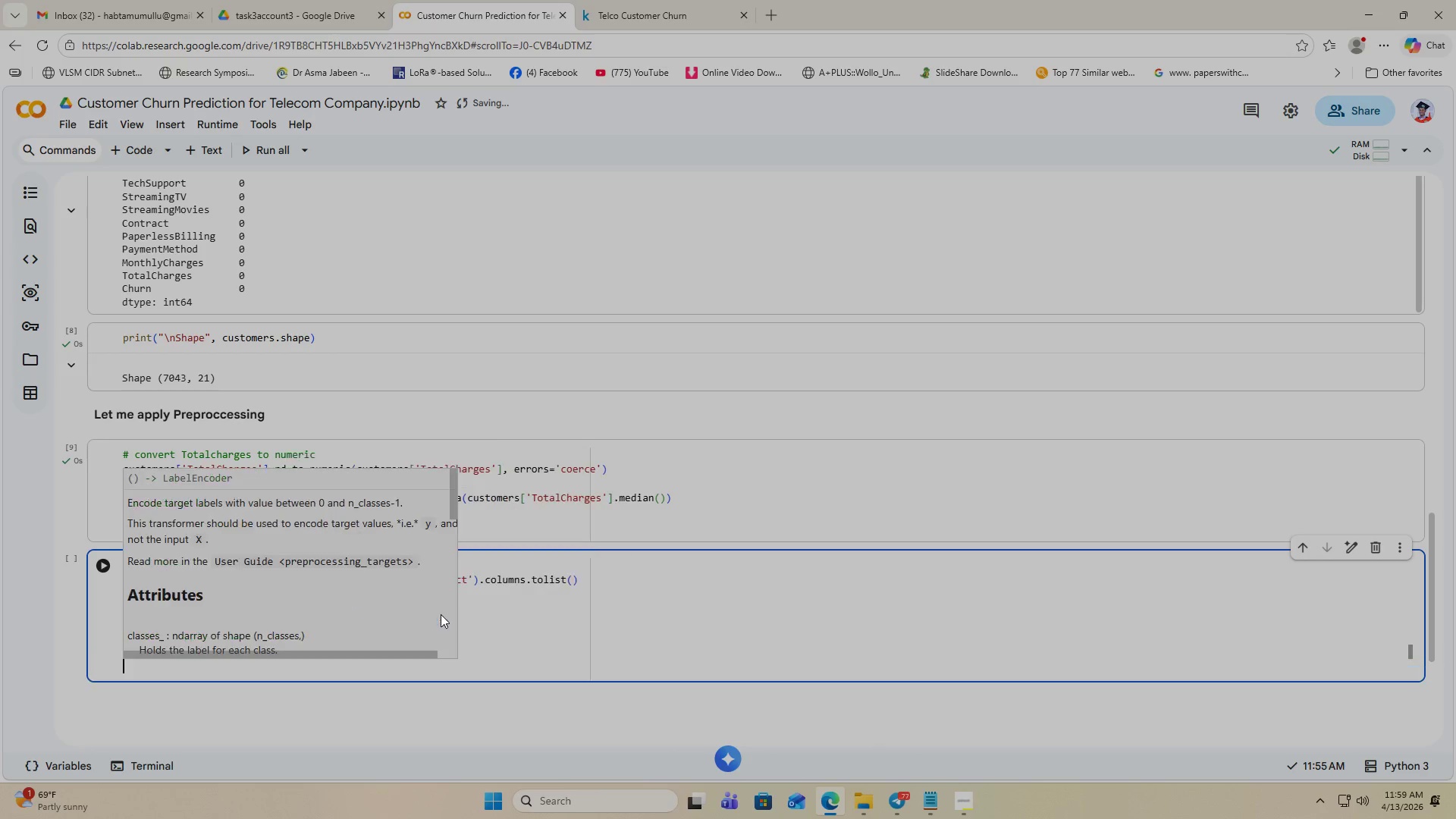 
key(Enter)
 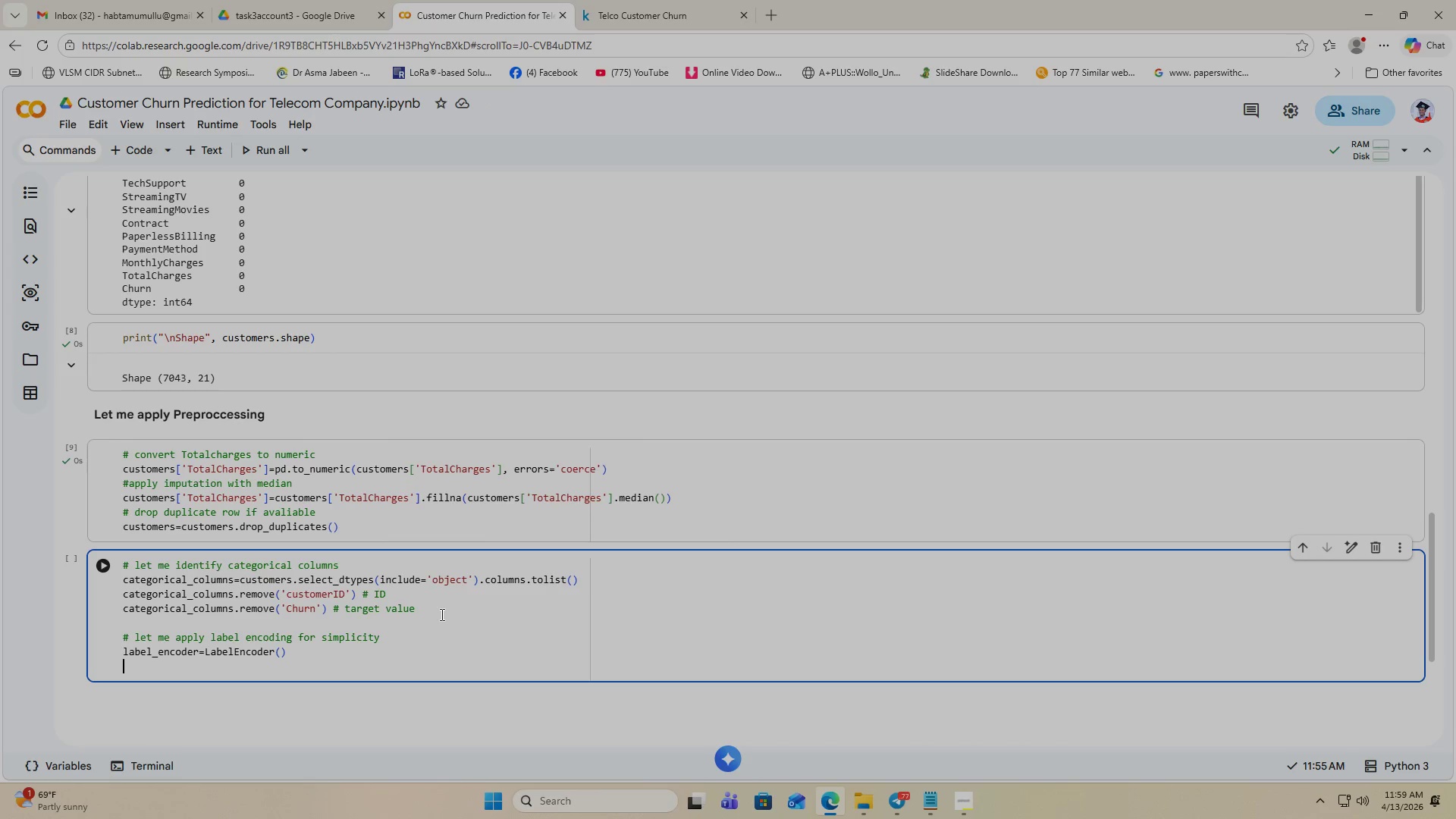 
type(for col in)
 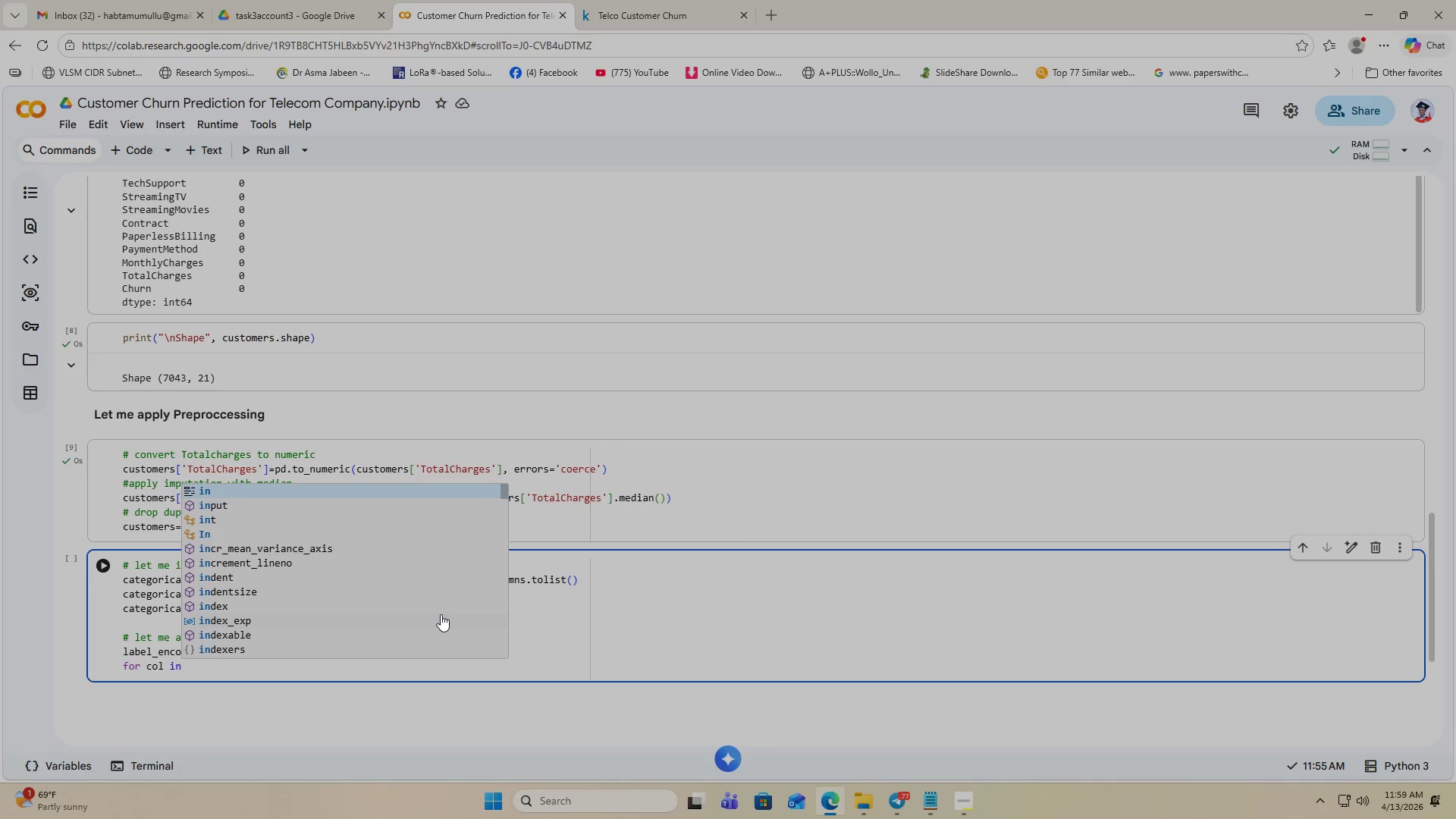 
key(Space)
 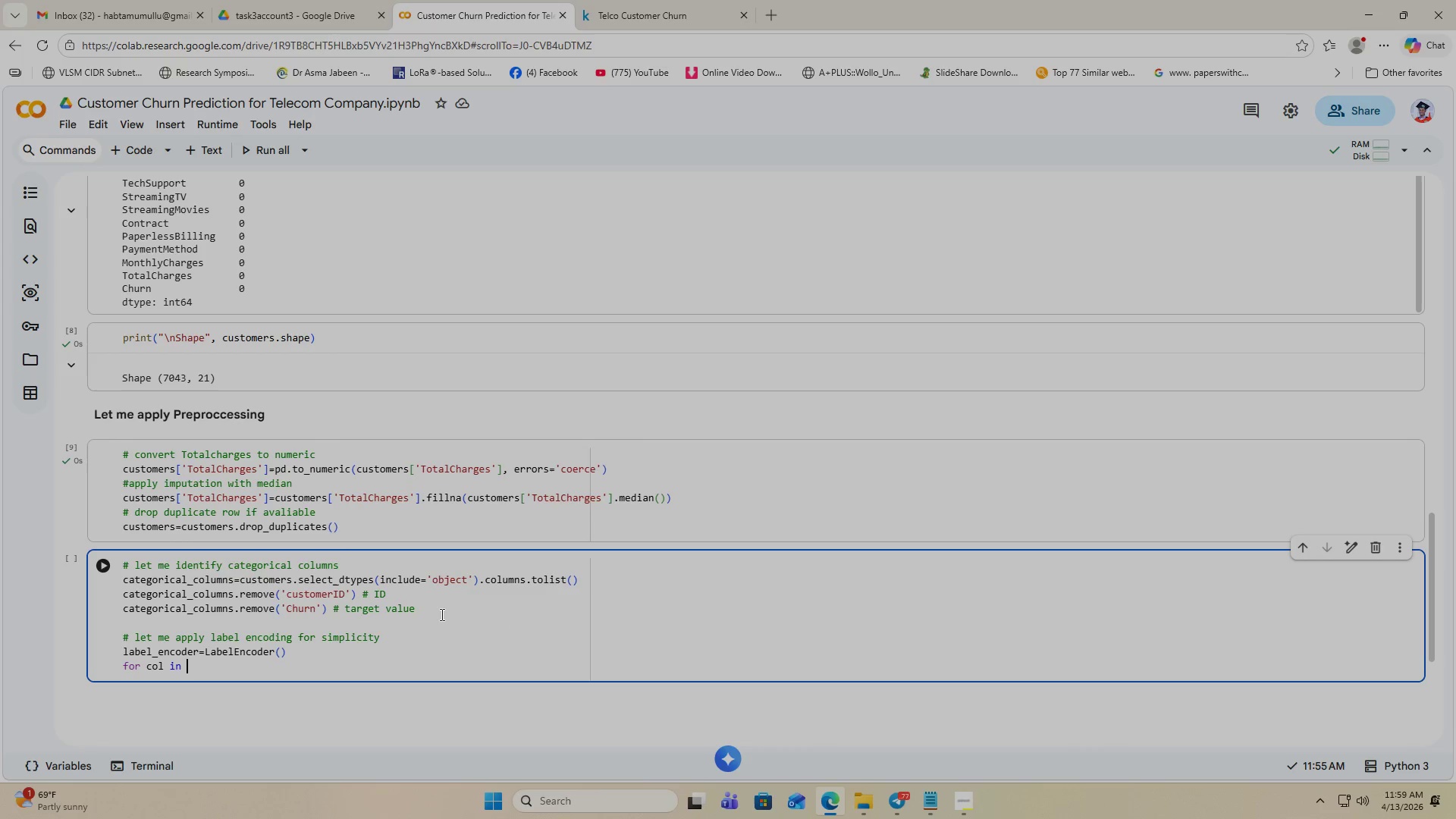 
key(Control+V)
 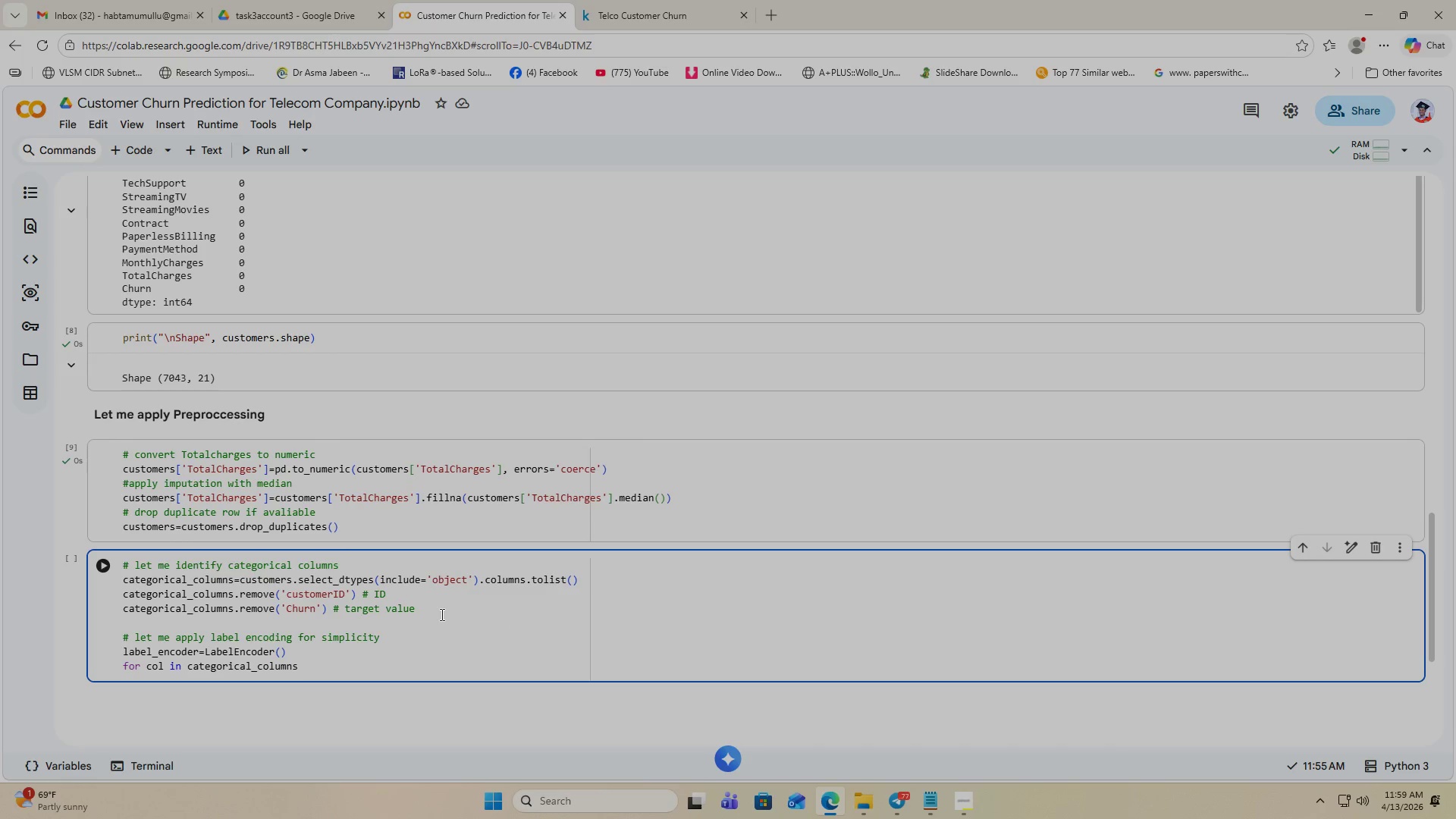 
key(Shift+Semicolon)
 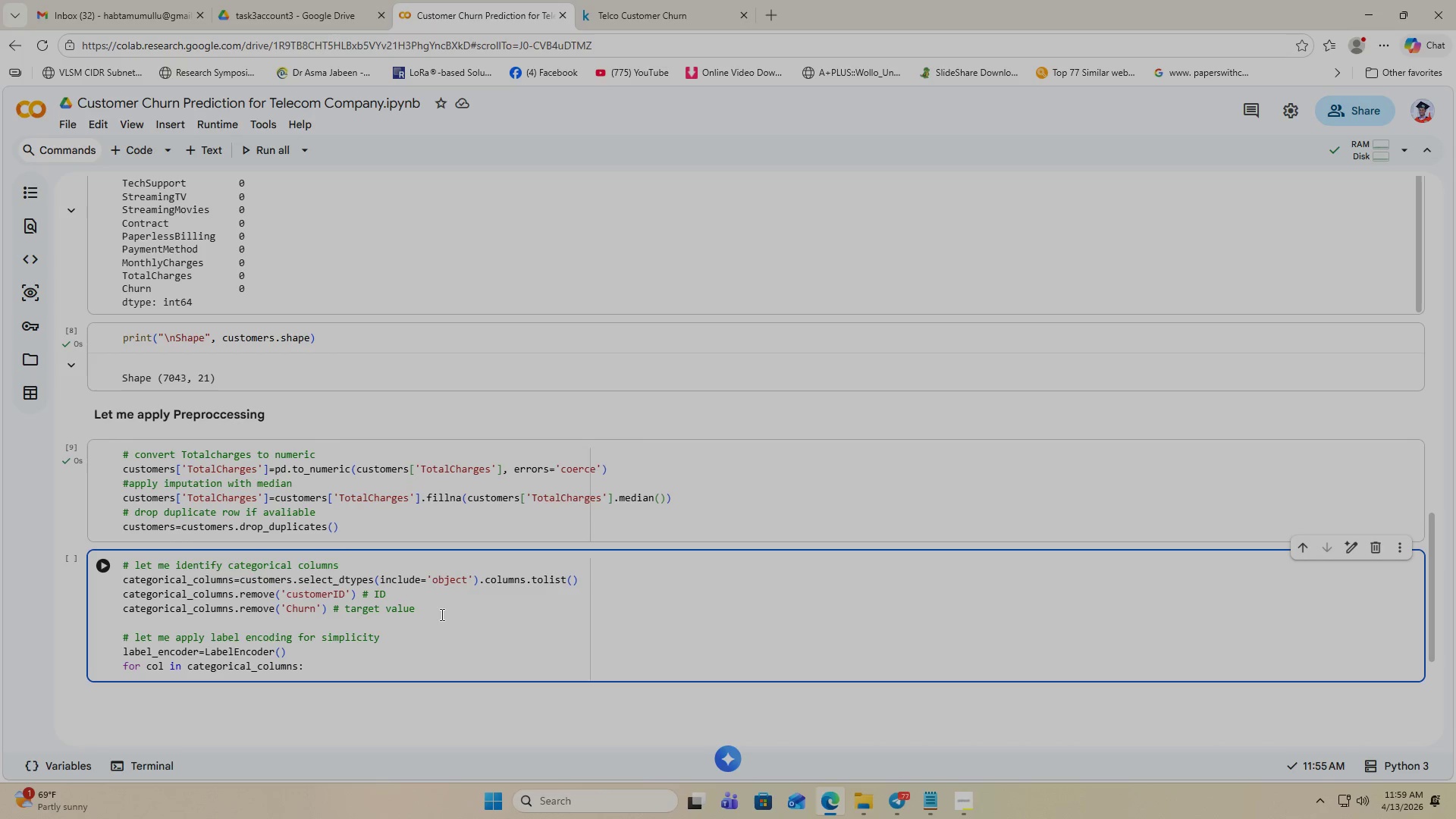 
key(Enter)
 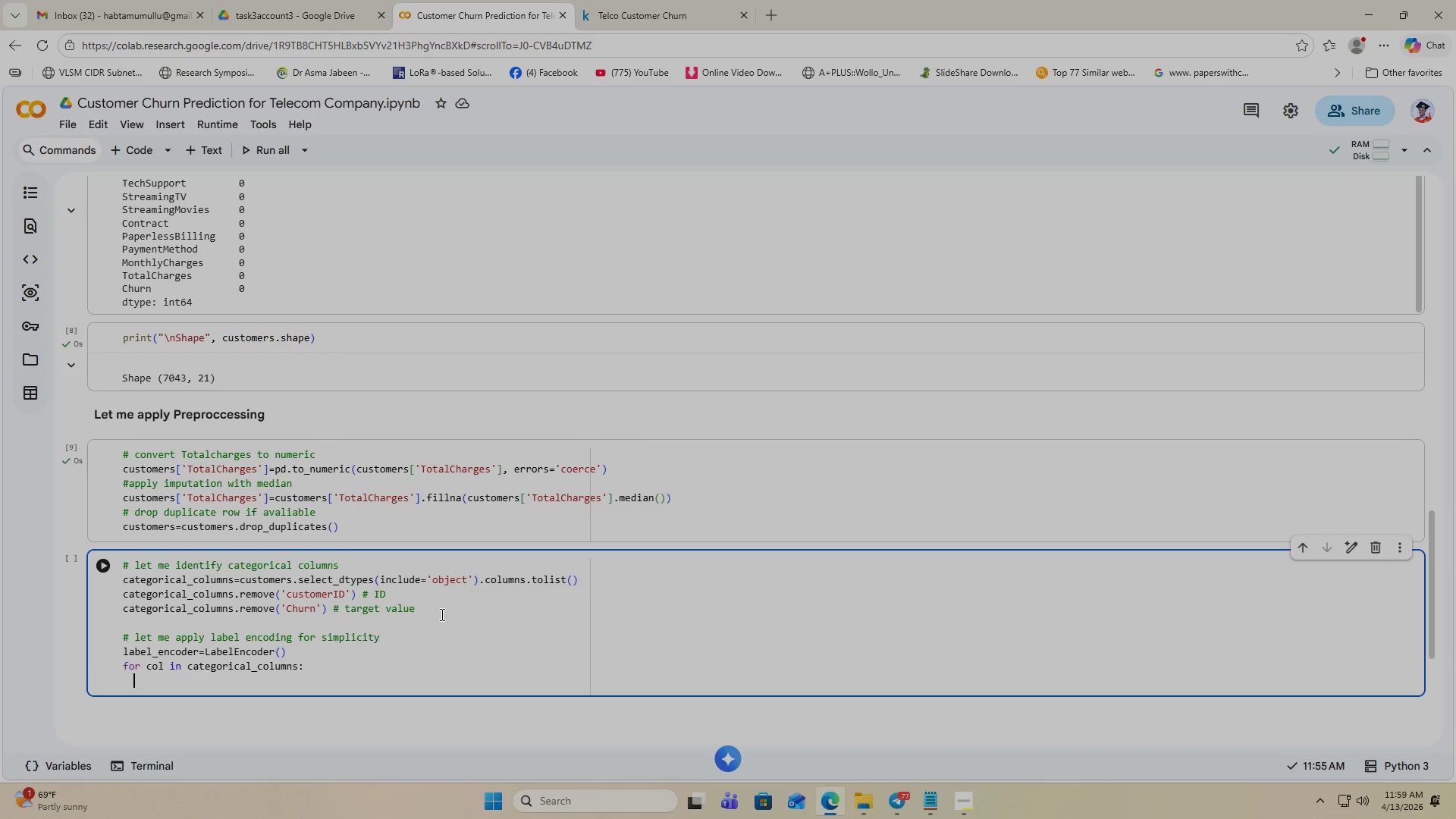 
key(Space)
 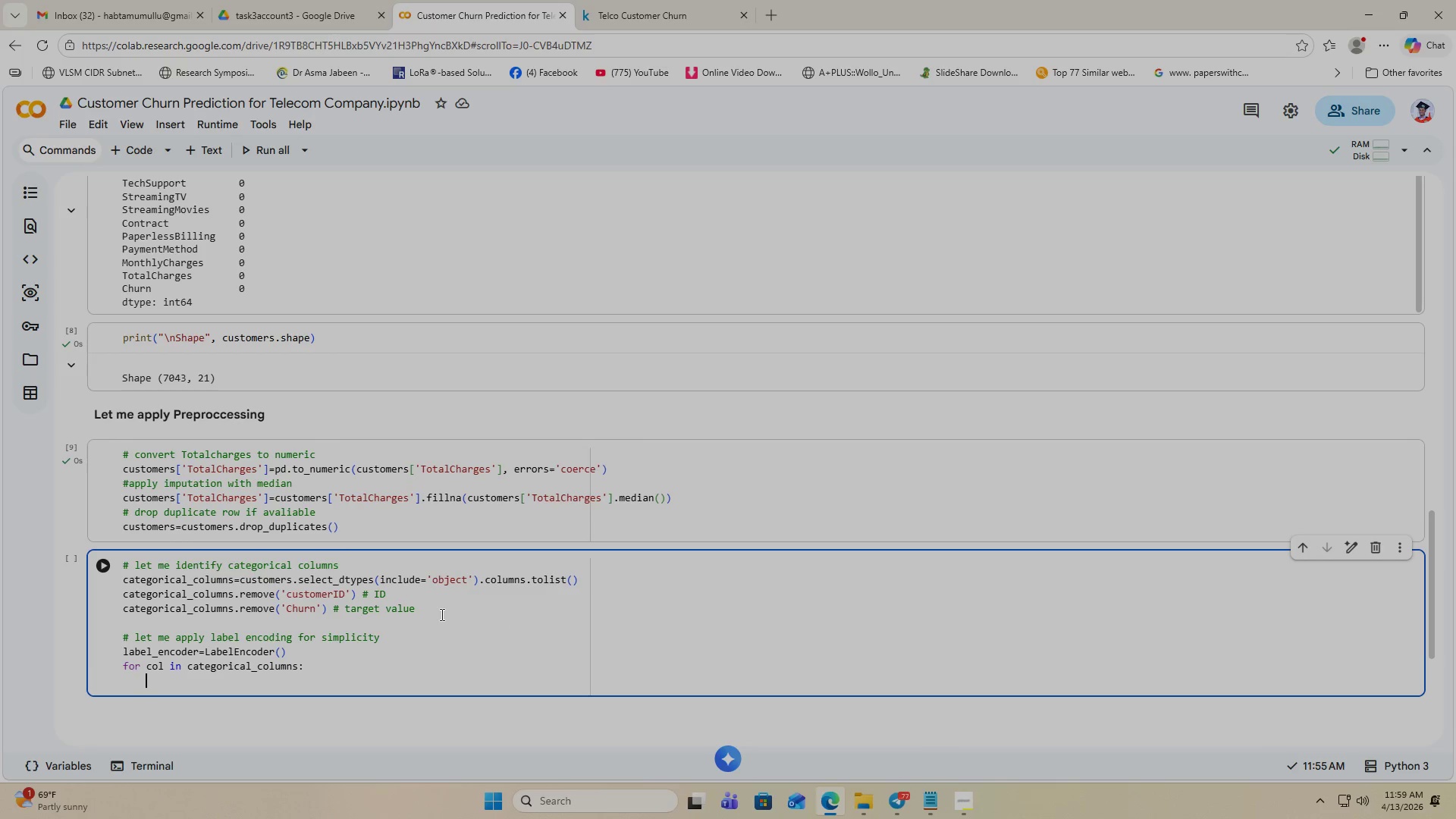 
key(Space)
 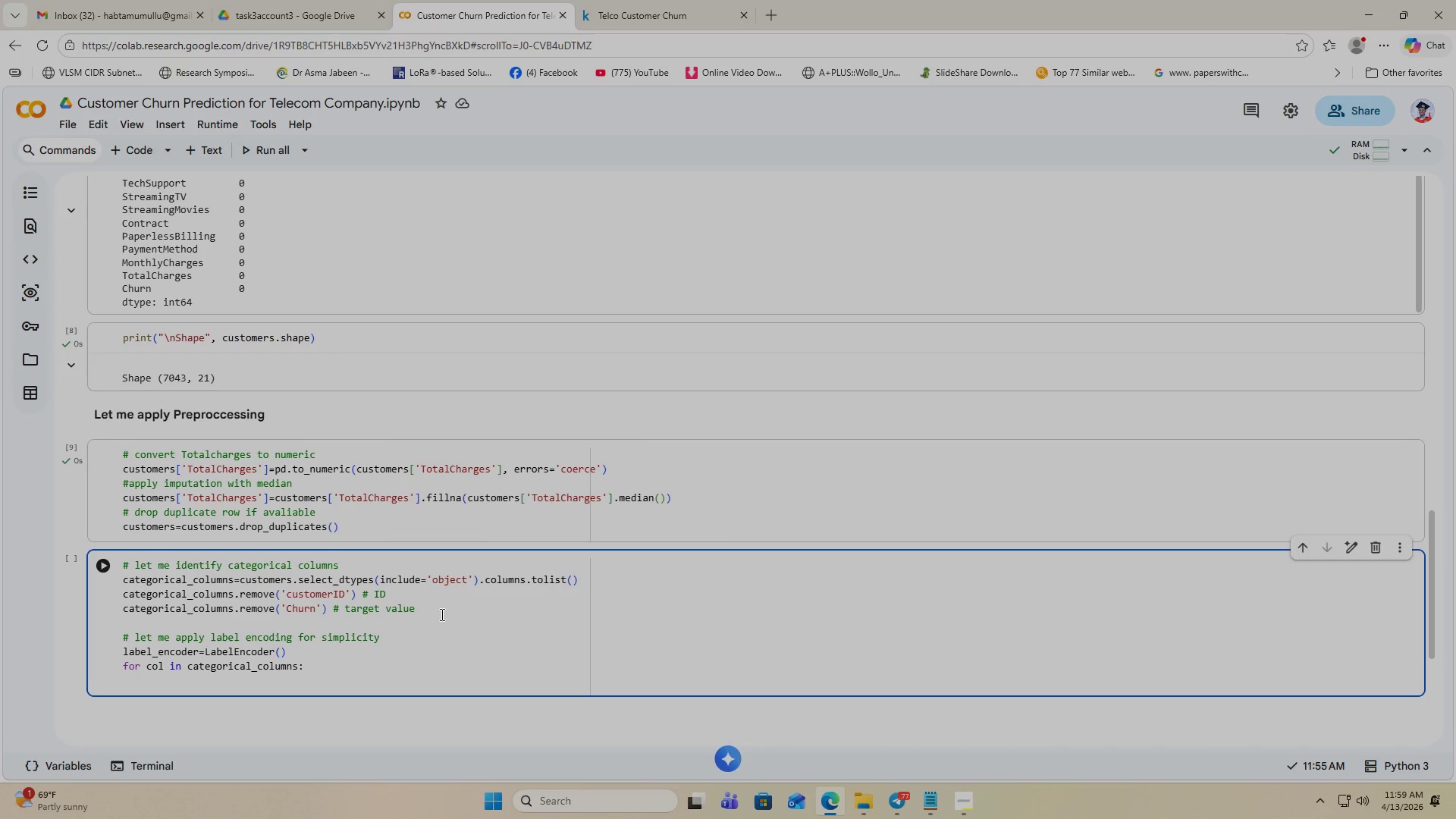 
type(custmoe)
 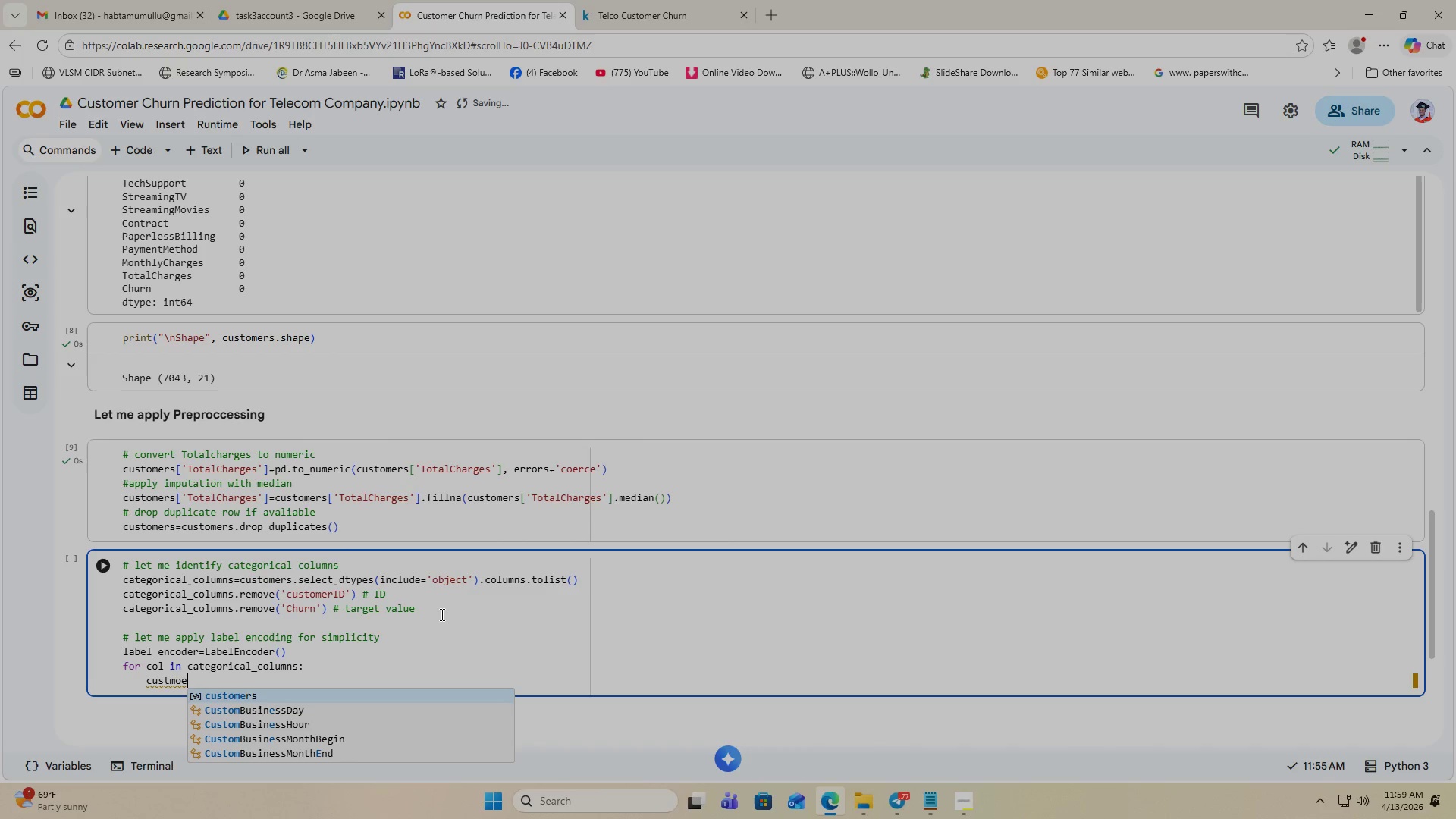 
key(Enter)
 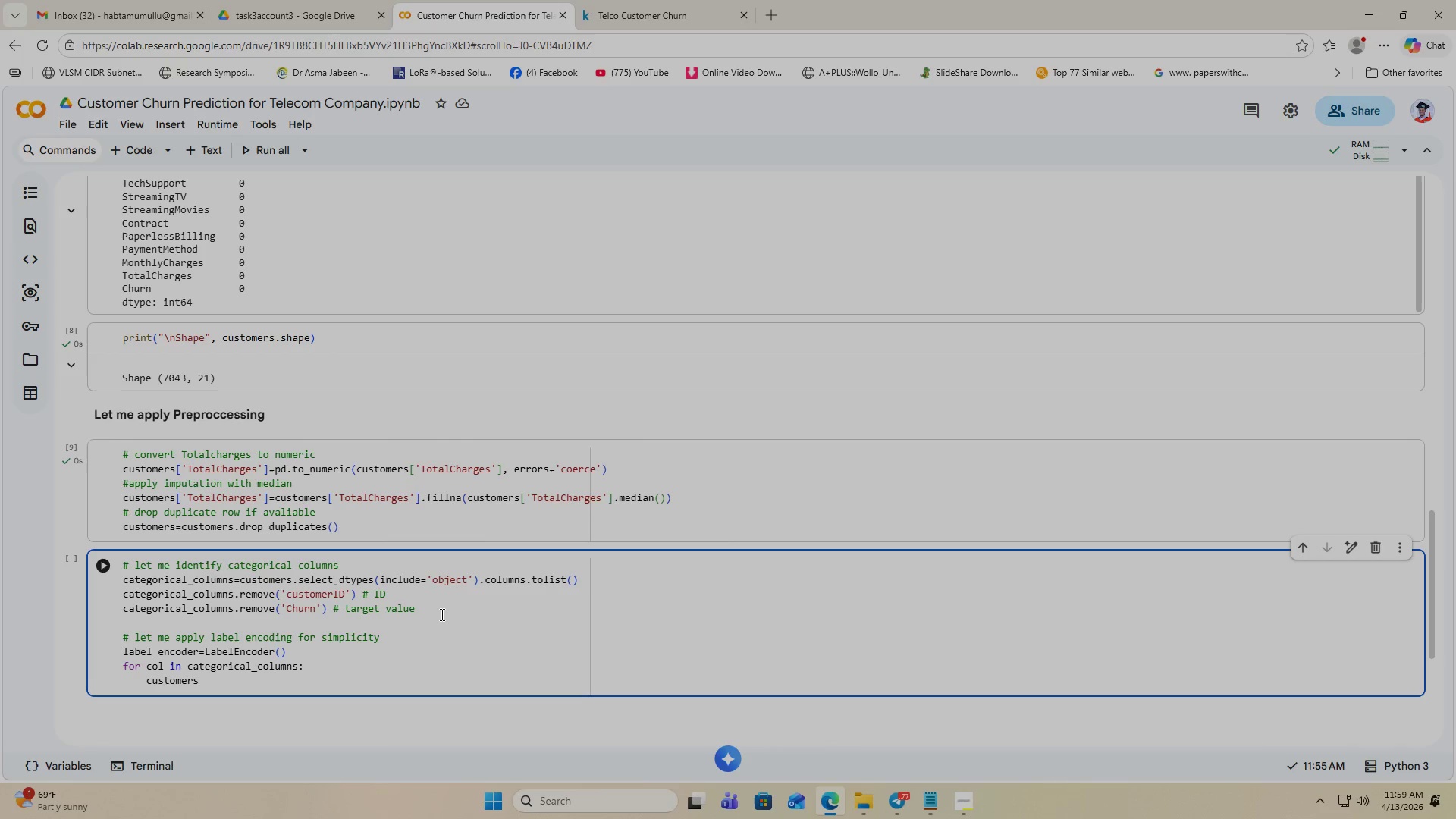 
type([col)
 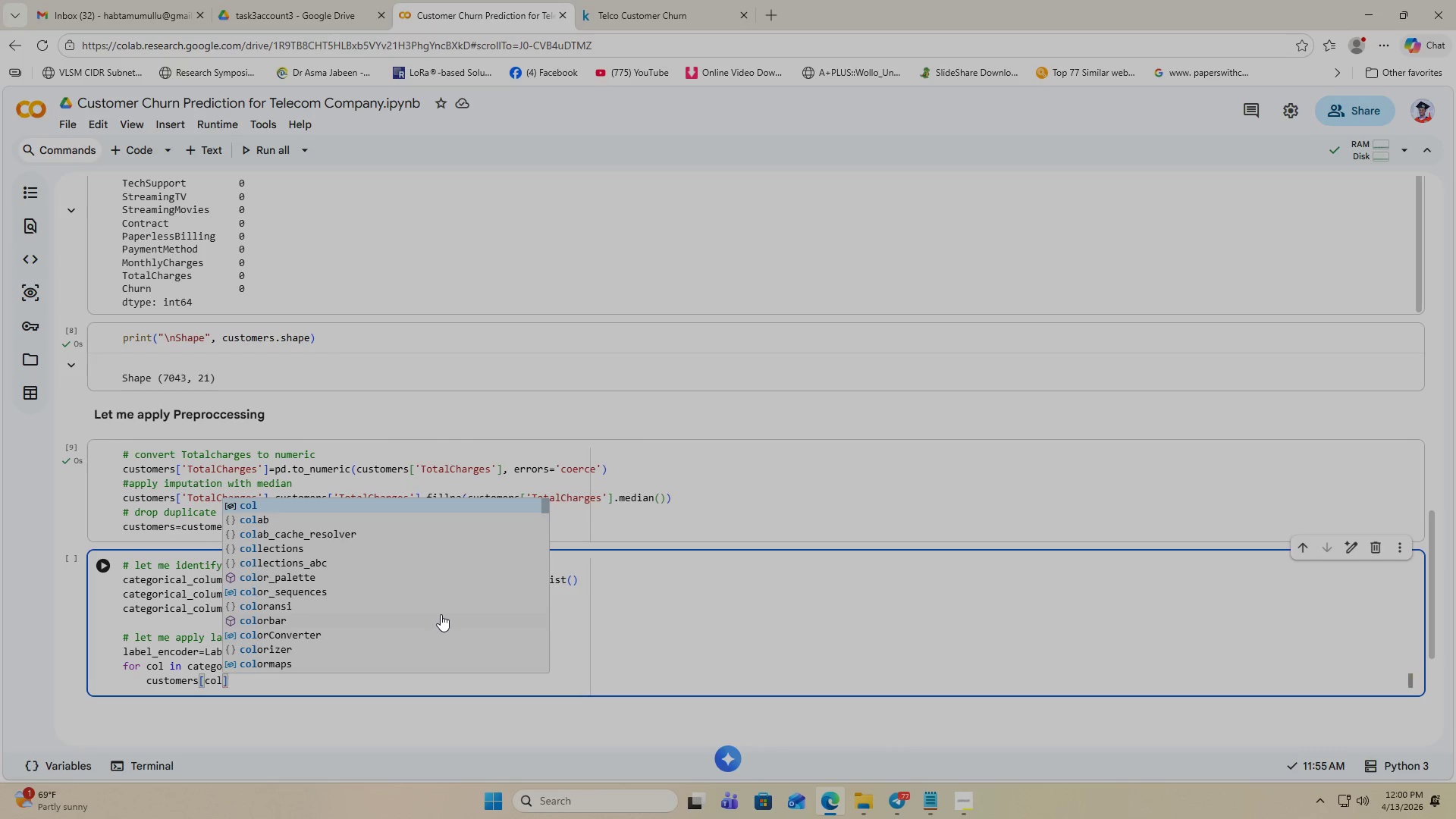 
key(ArrowRight)
 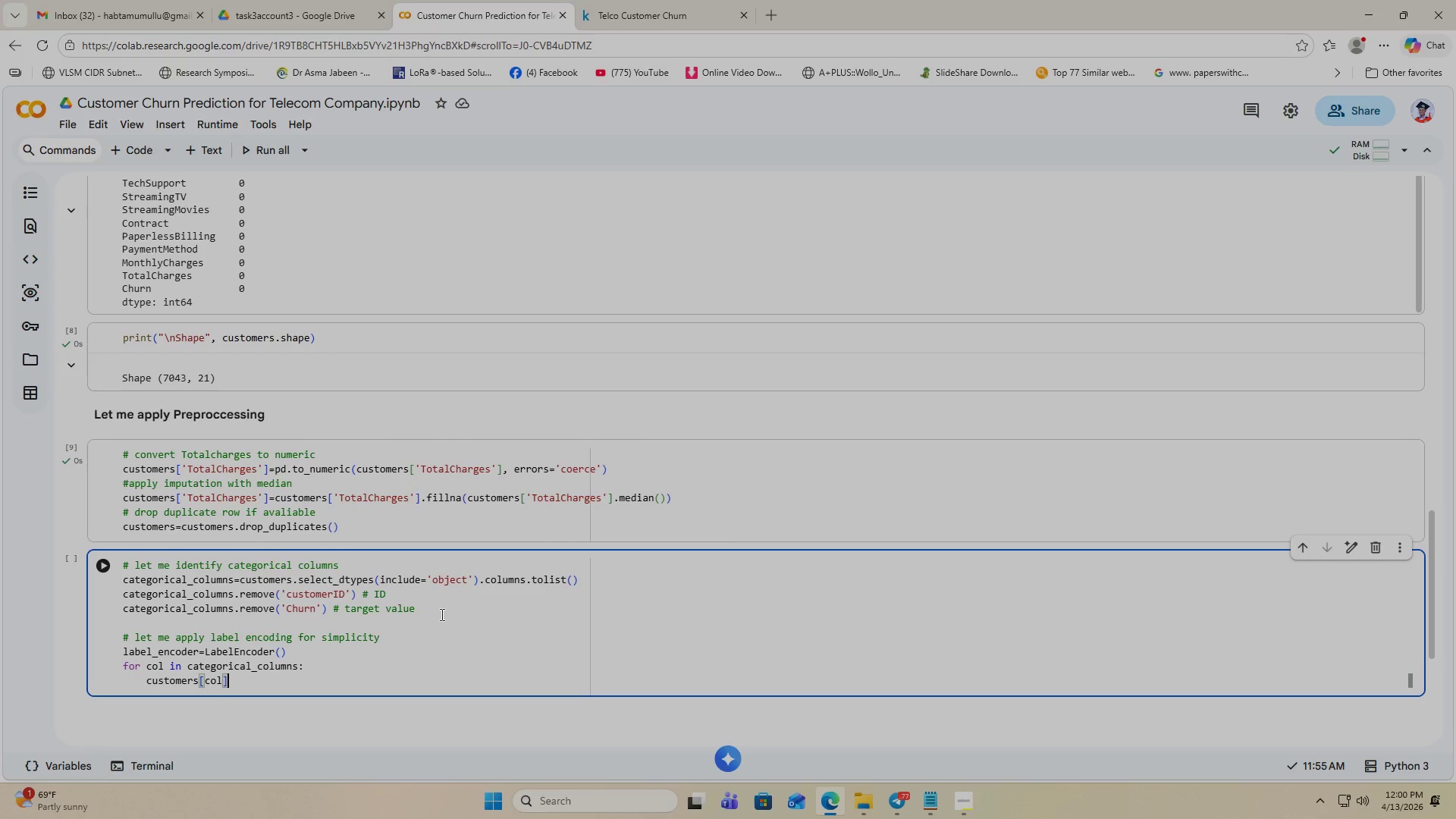 
key(Equal)
 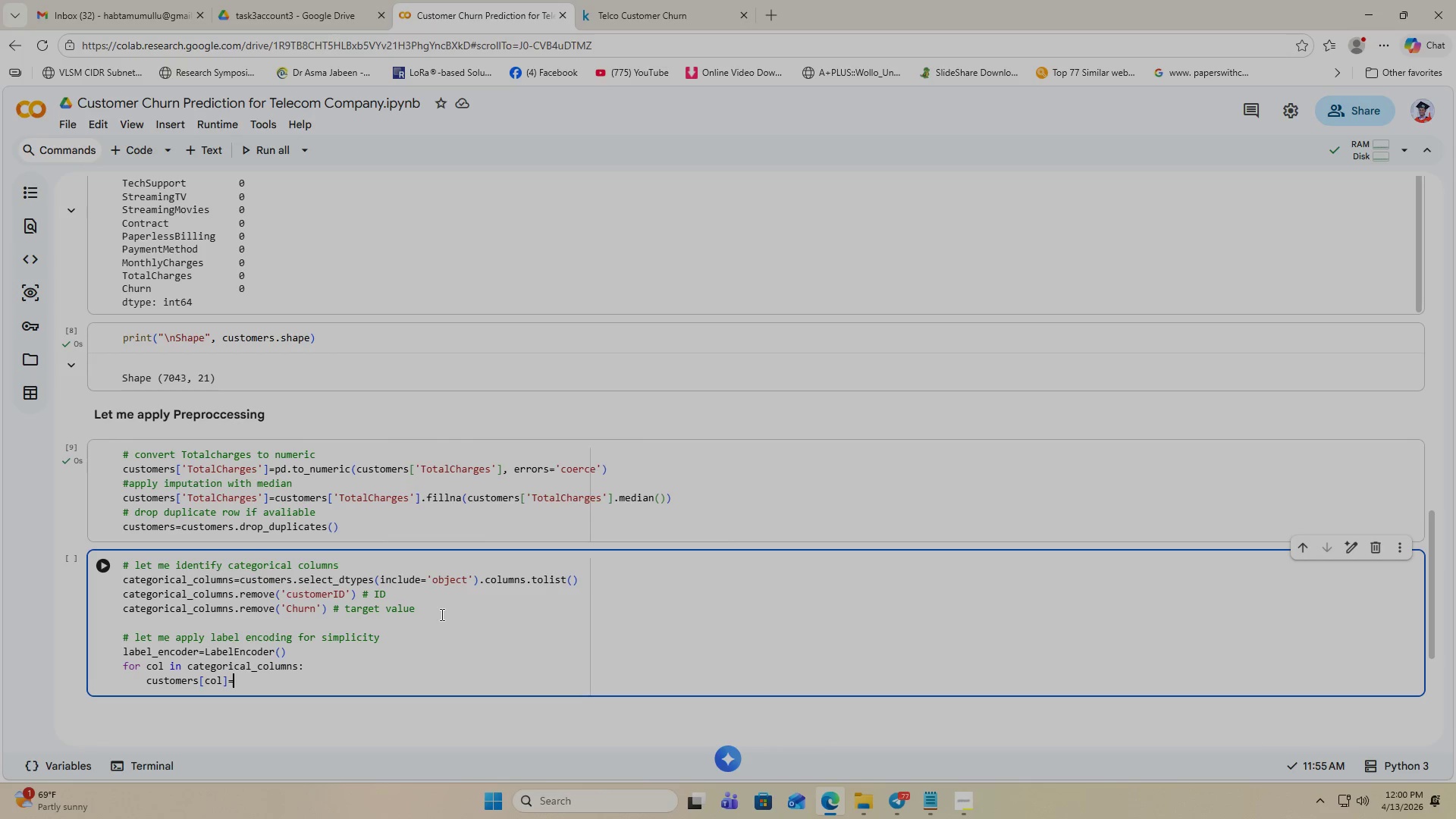 
type(lab)
 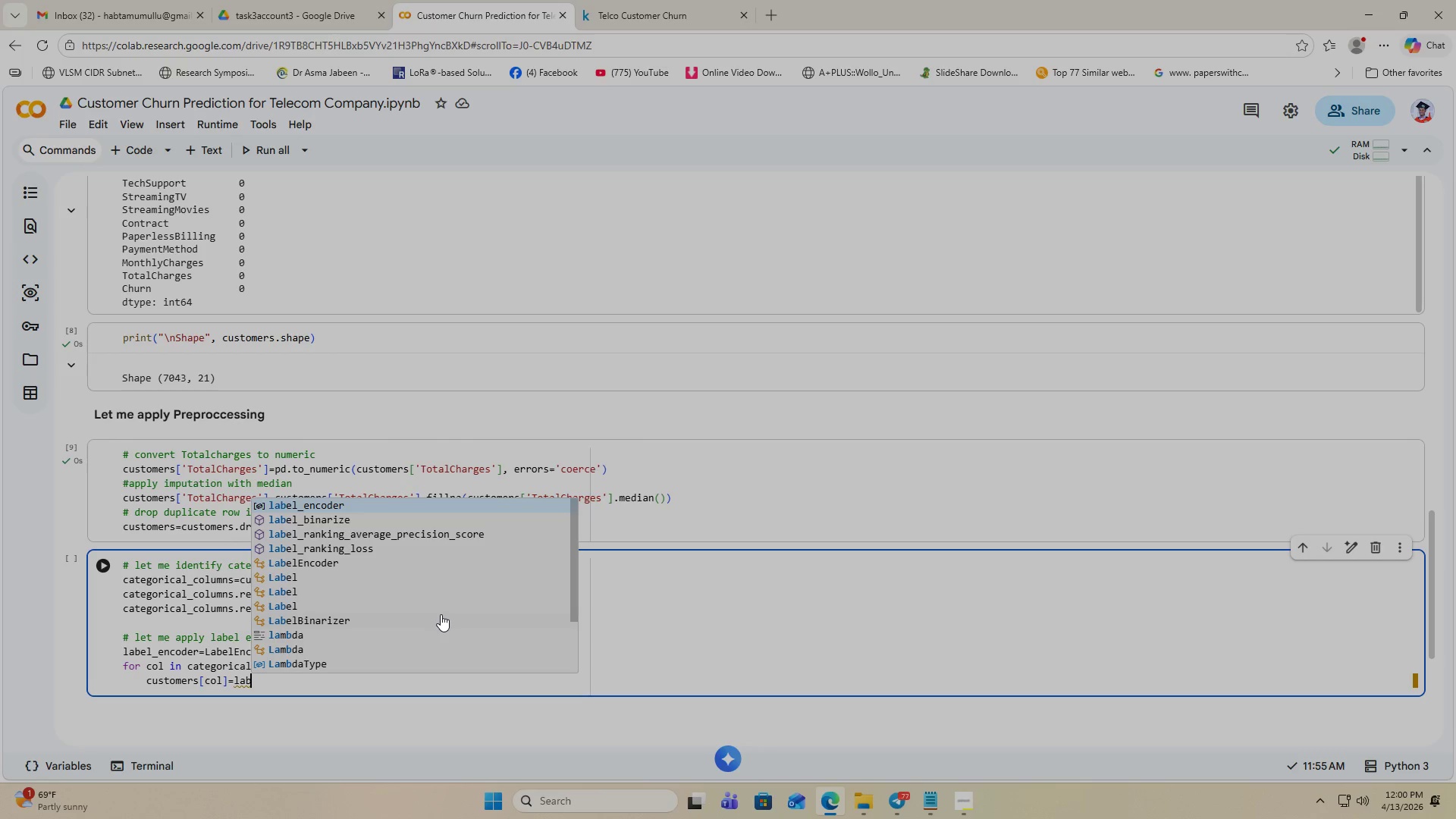 
key(Enter)
 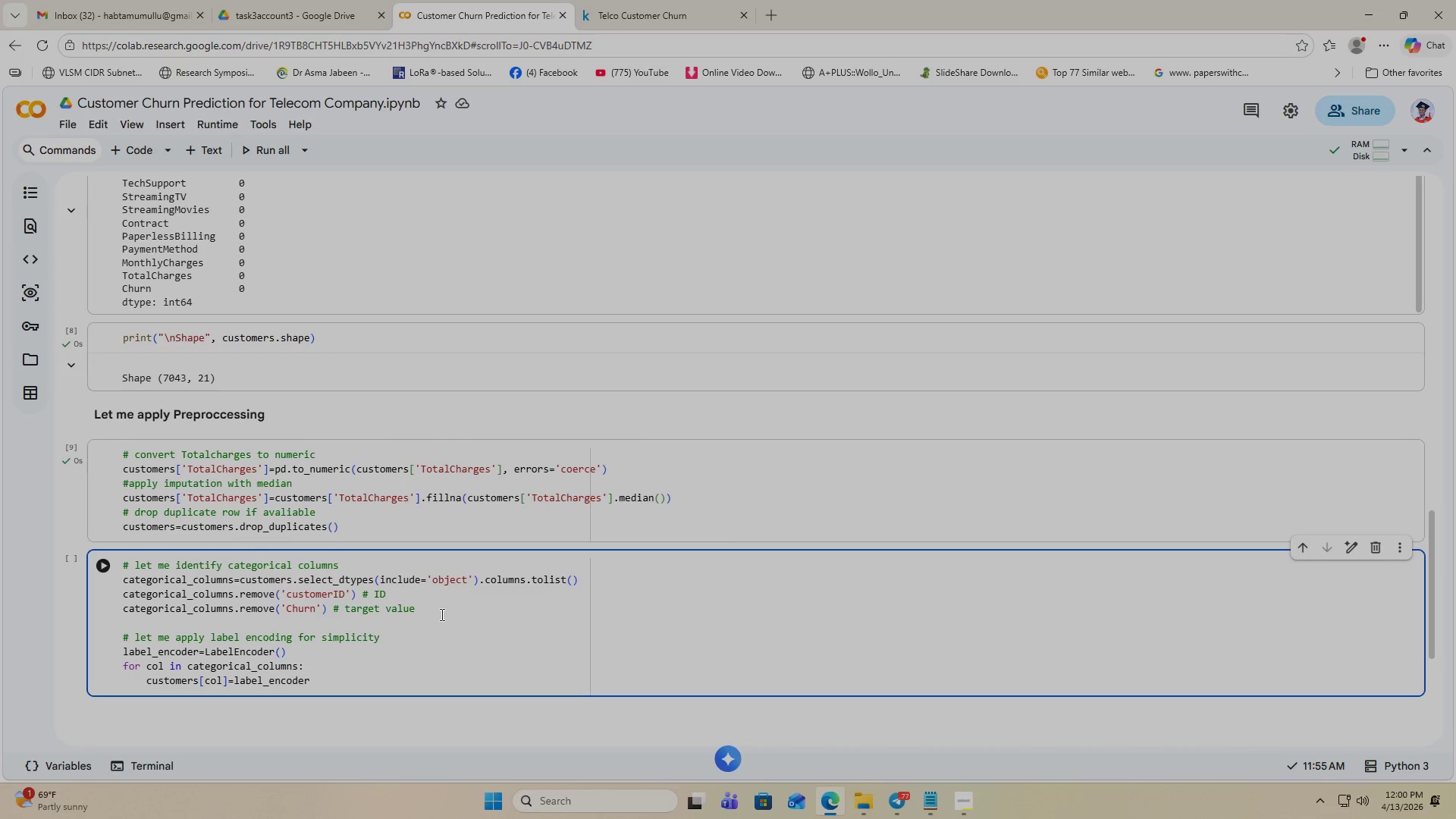 
key(Period)
 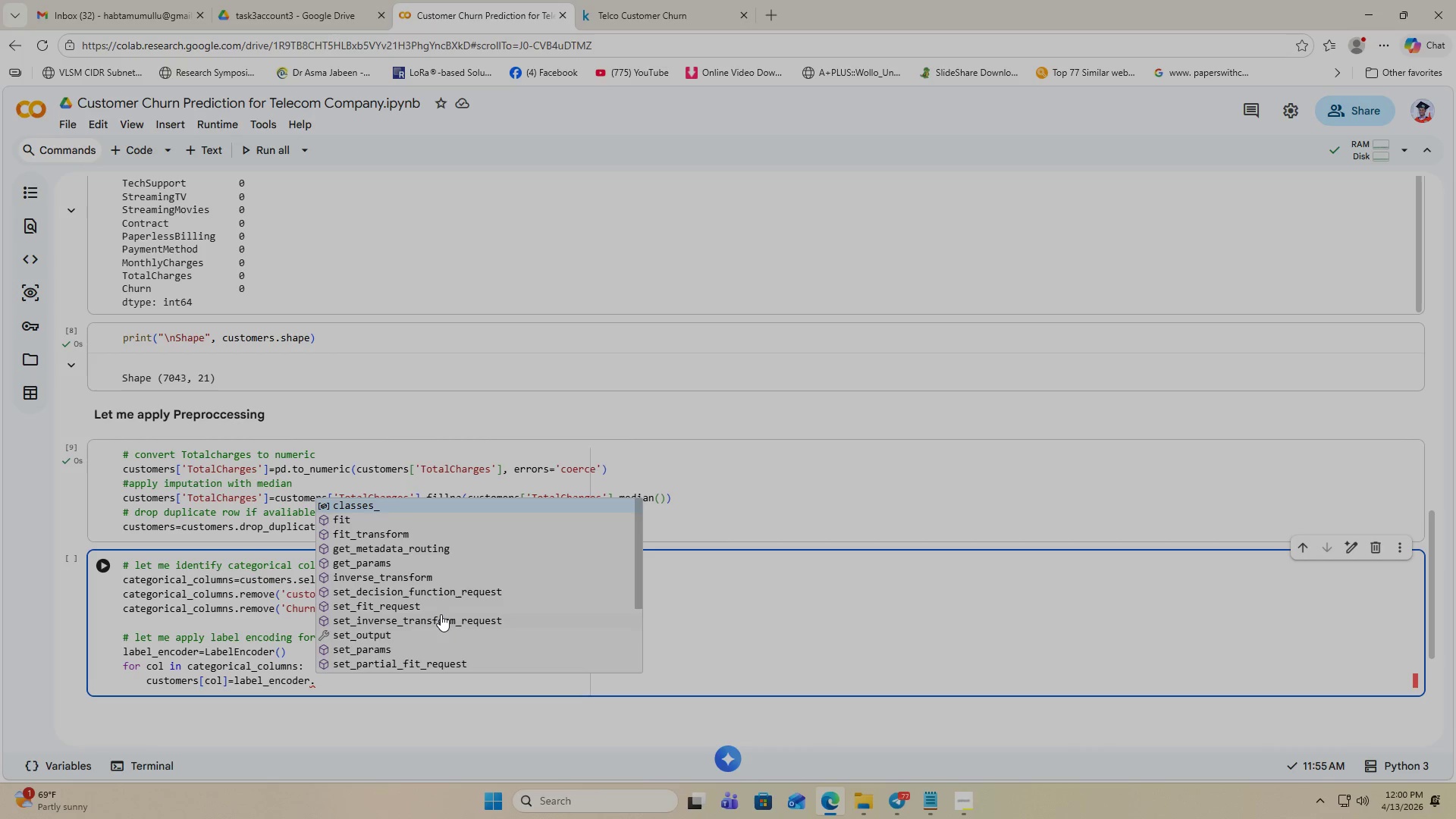 
type(fit)
 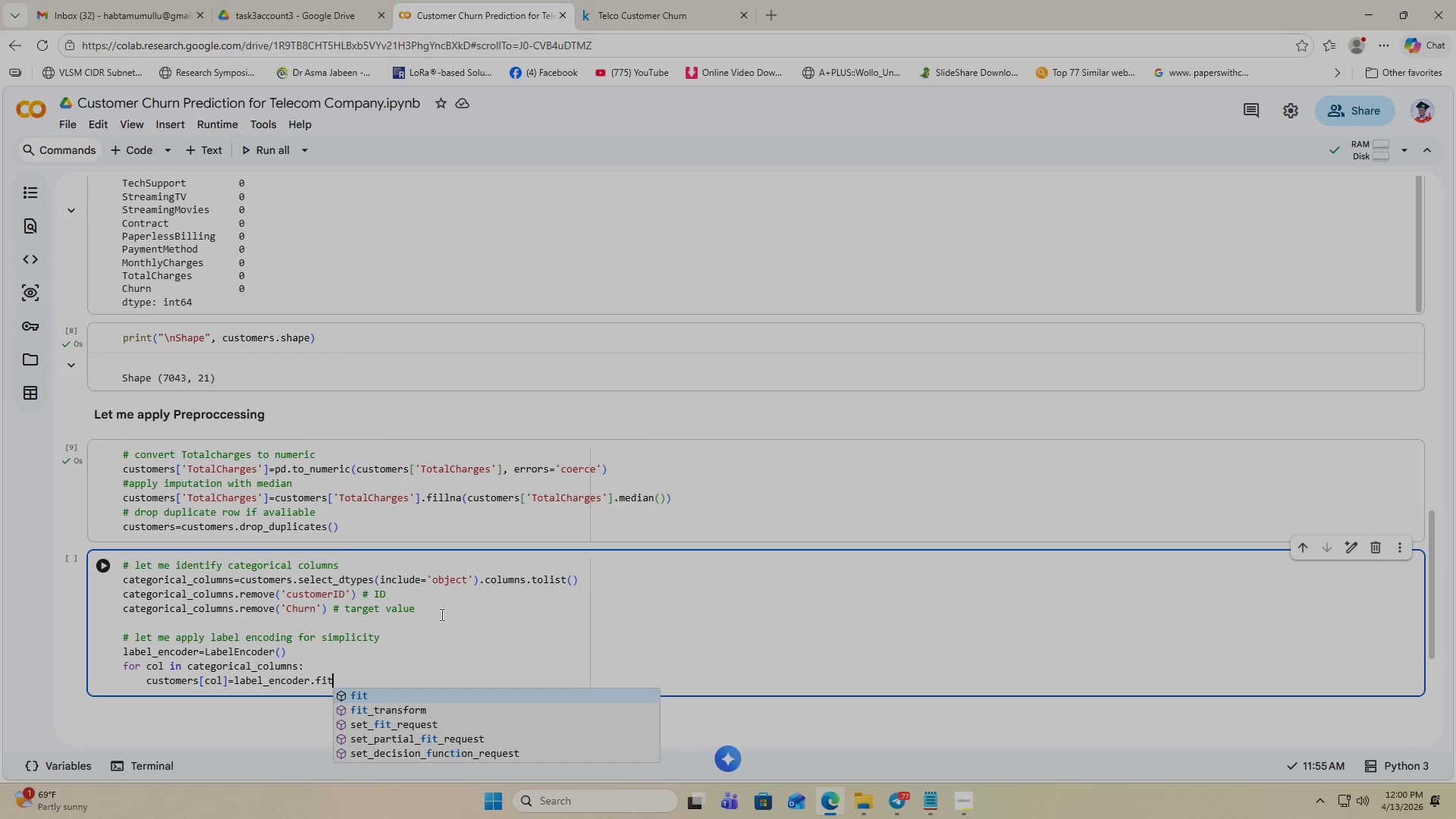 
key(ArrowDown)
 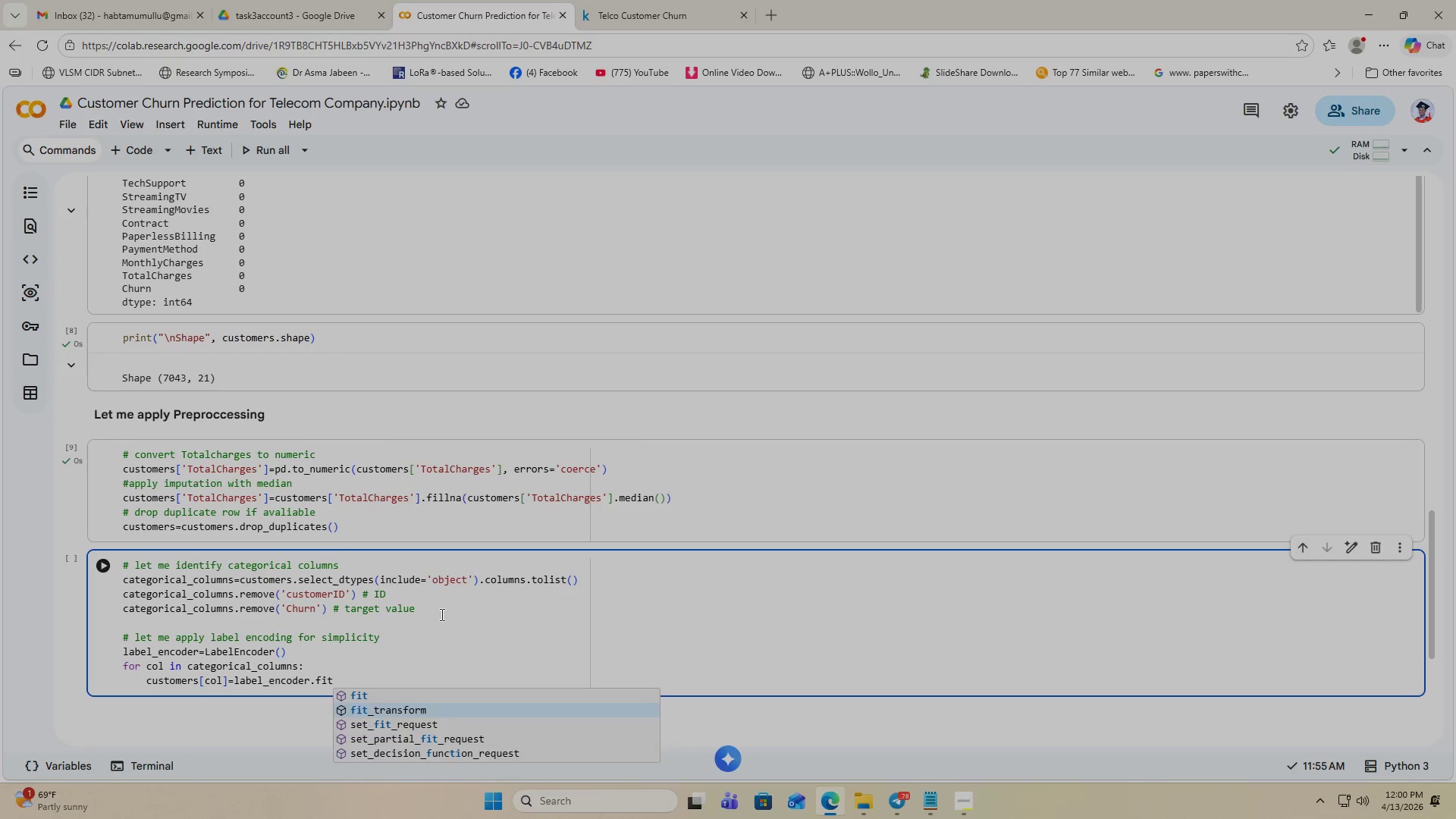 
key(Enter)
 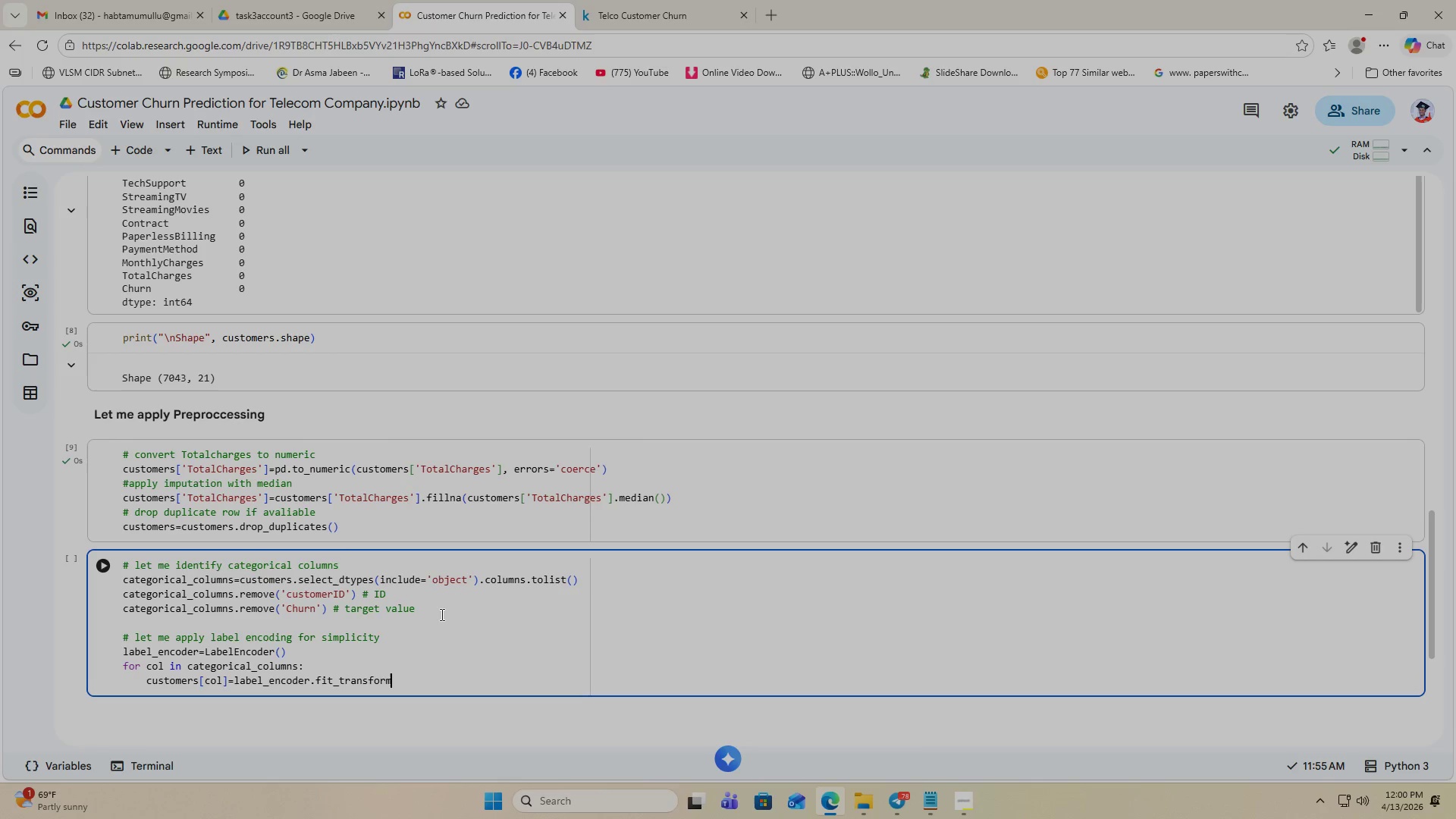 
type((cust)
 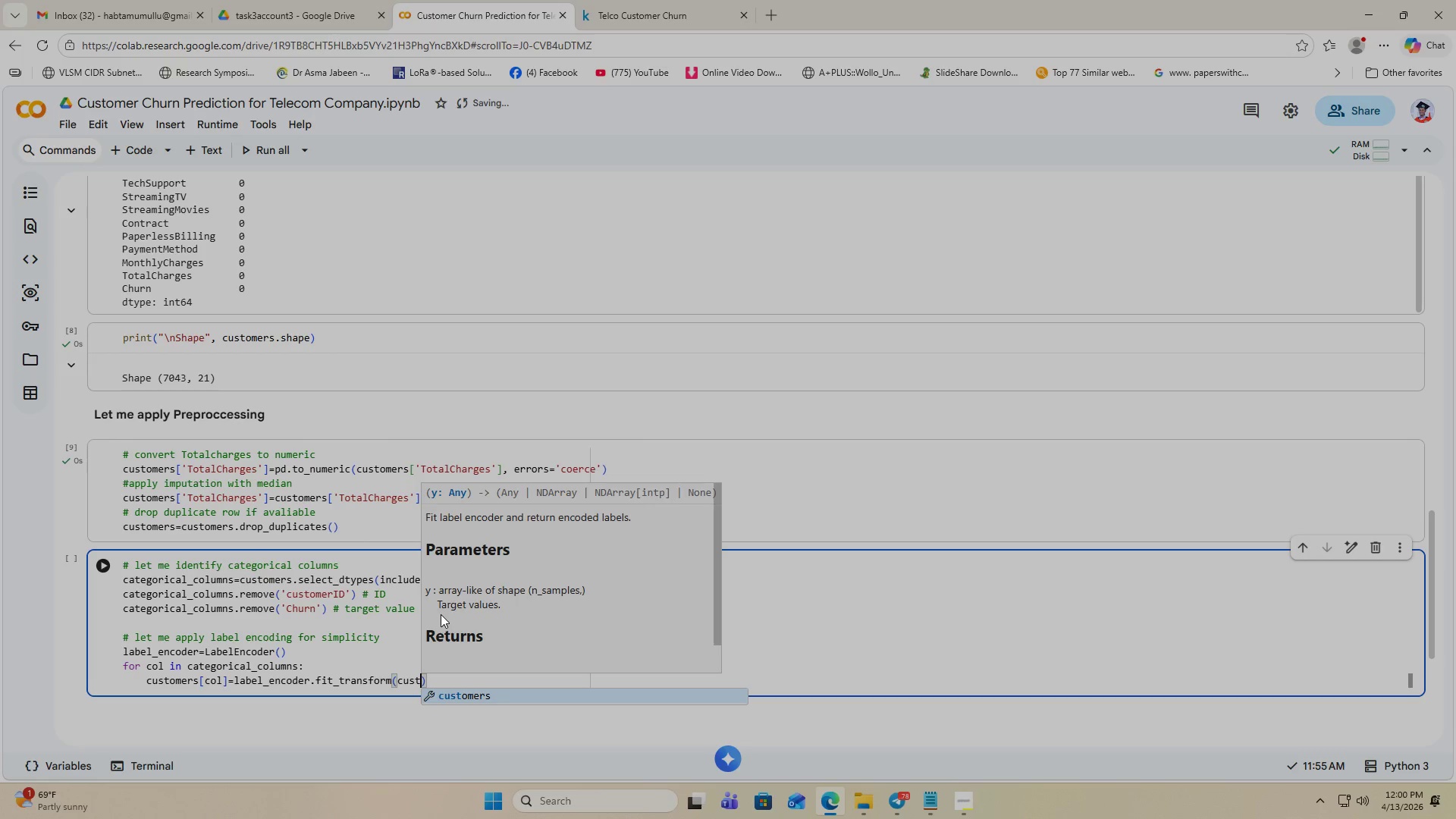 
key(Enter)
 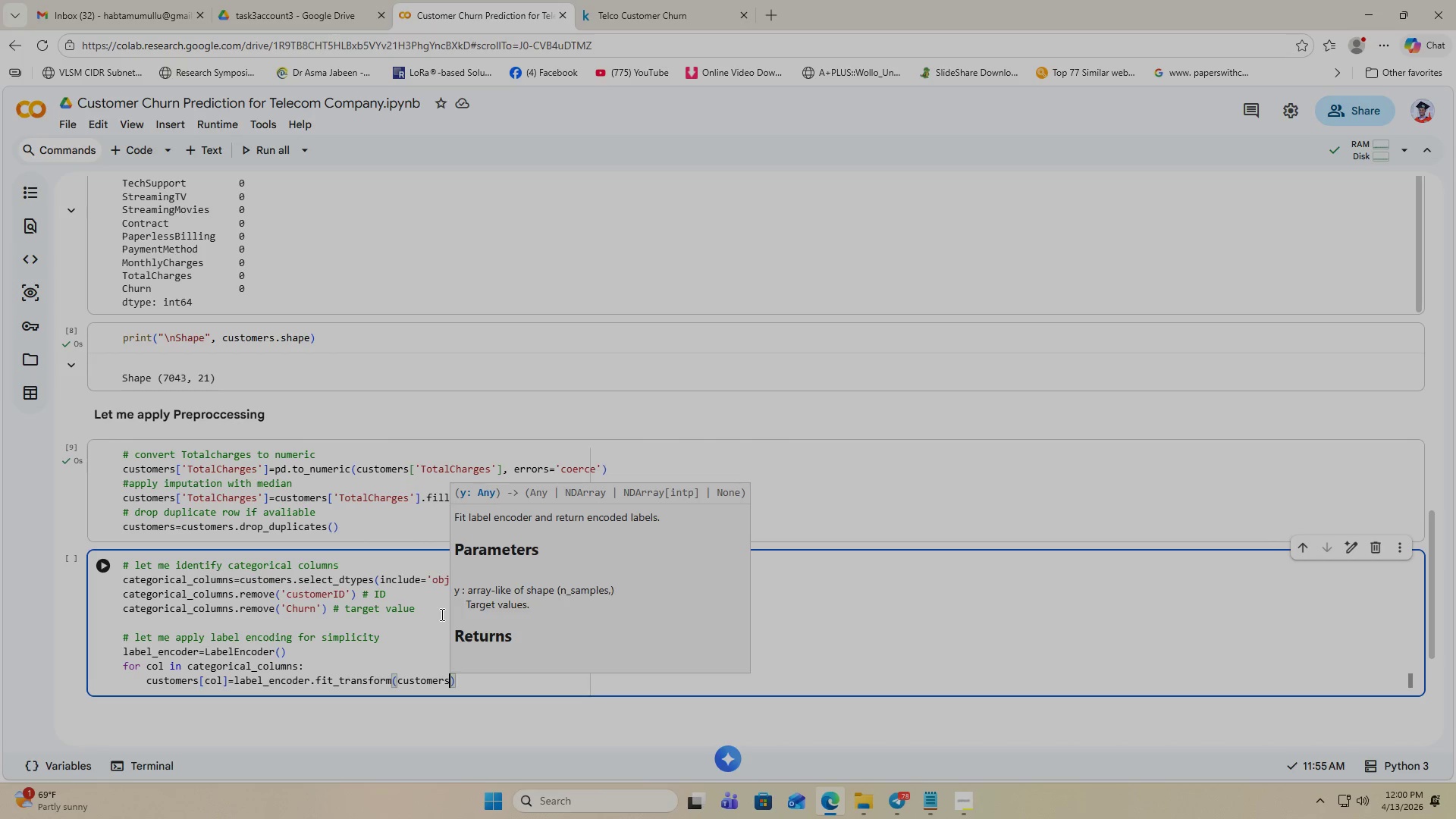 
type([col)
 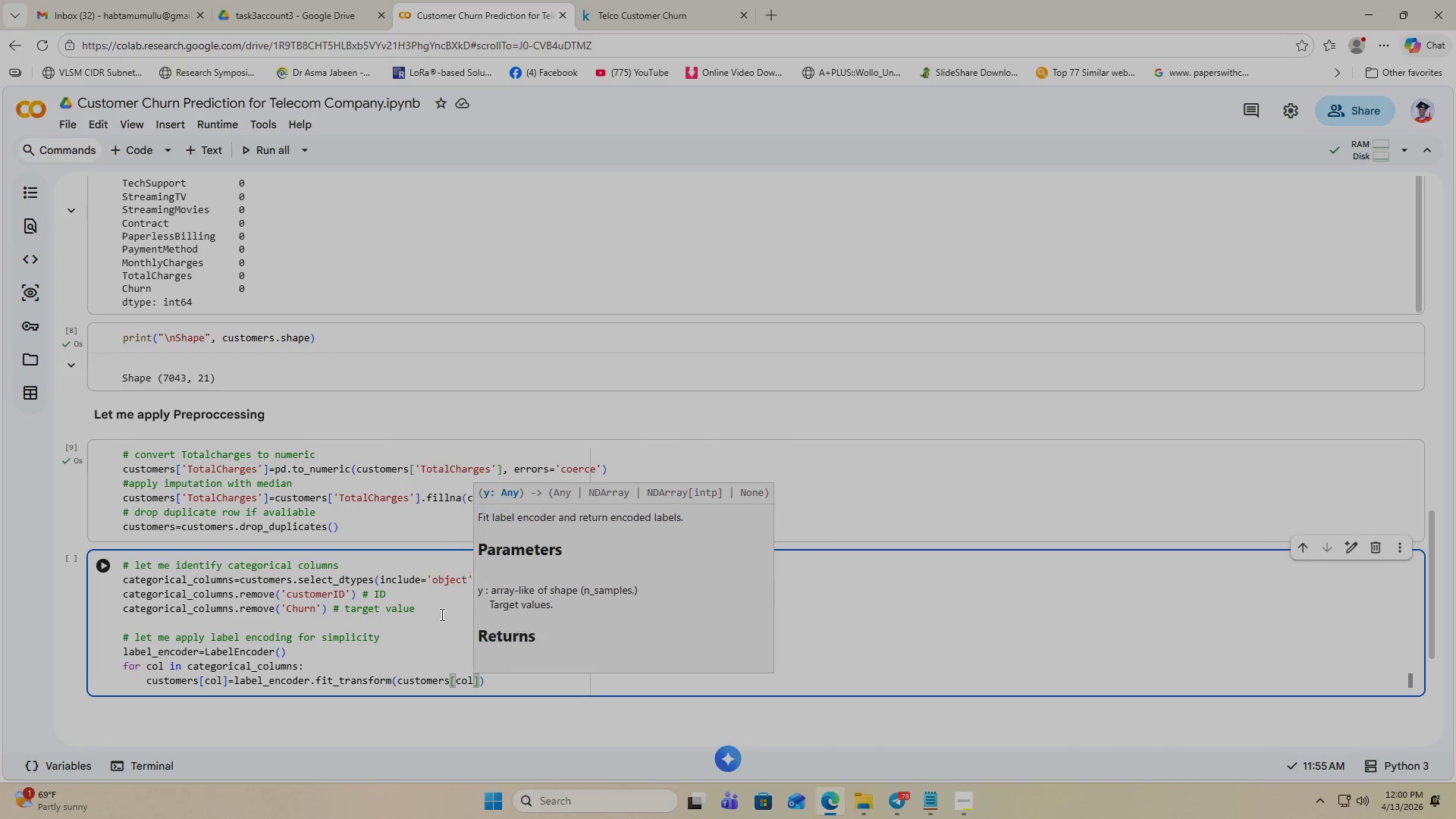 
key(ArrowRight)
 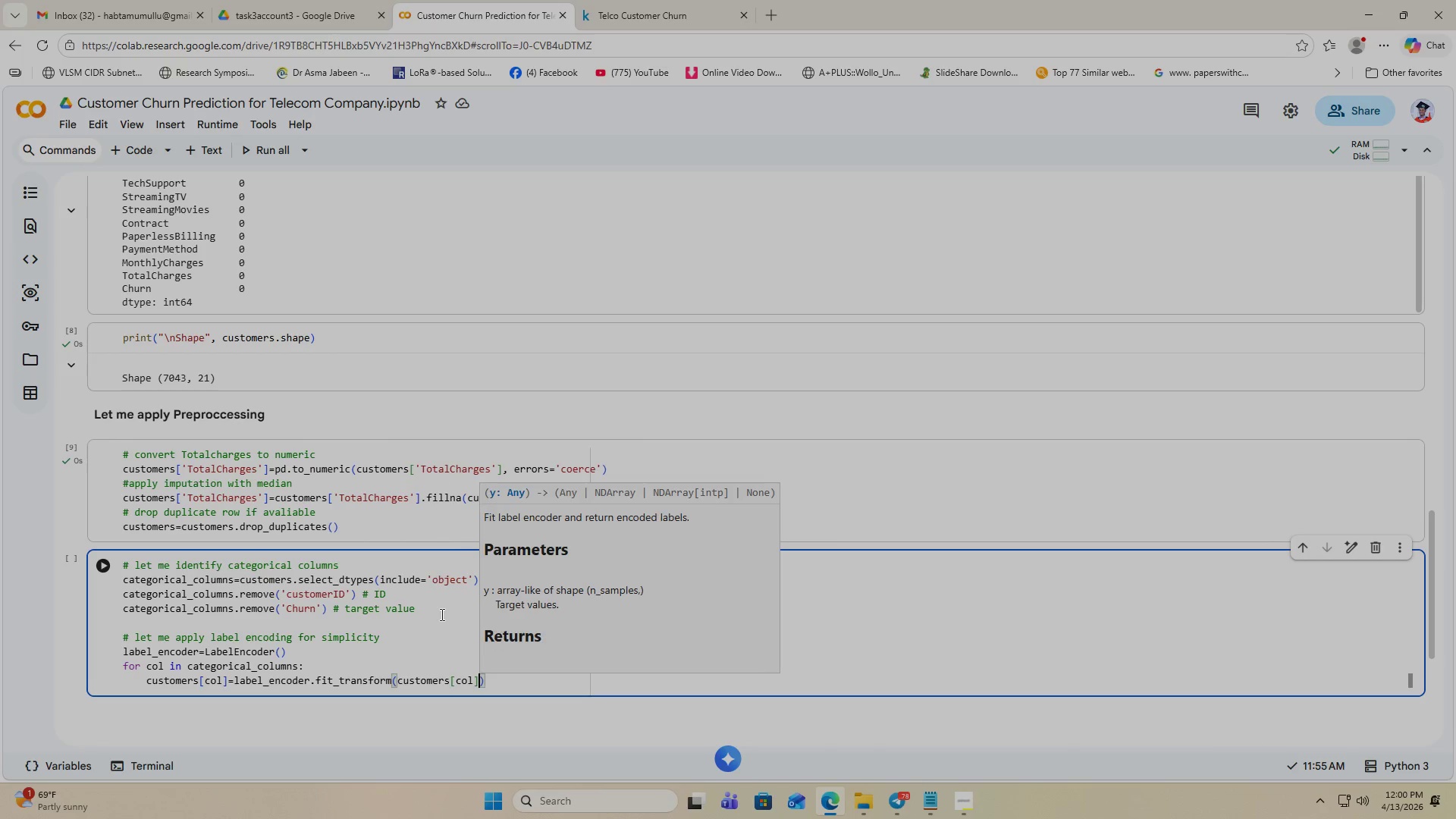 
key(ArrowRight)
 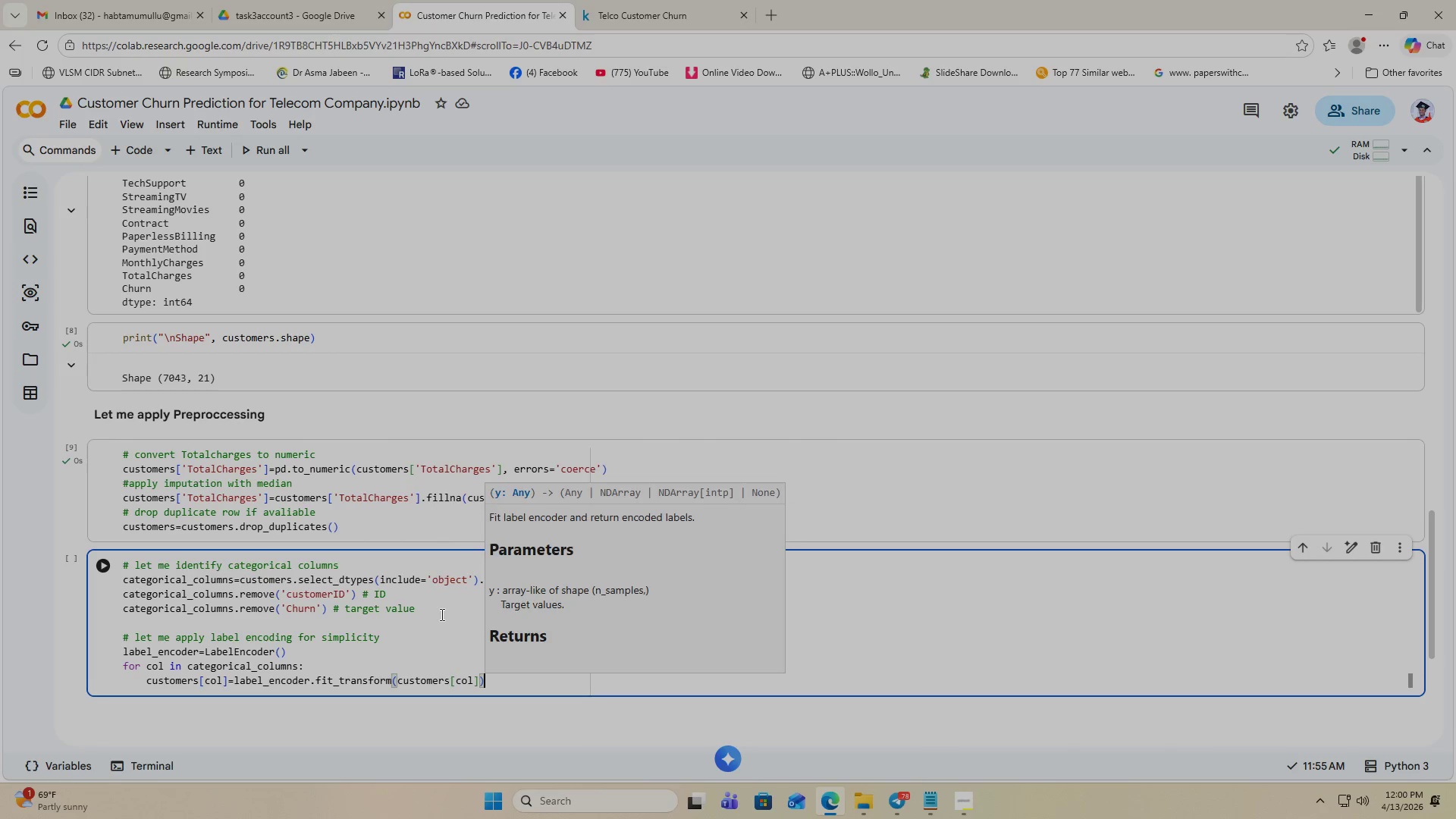 
key(ArrowRight)
 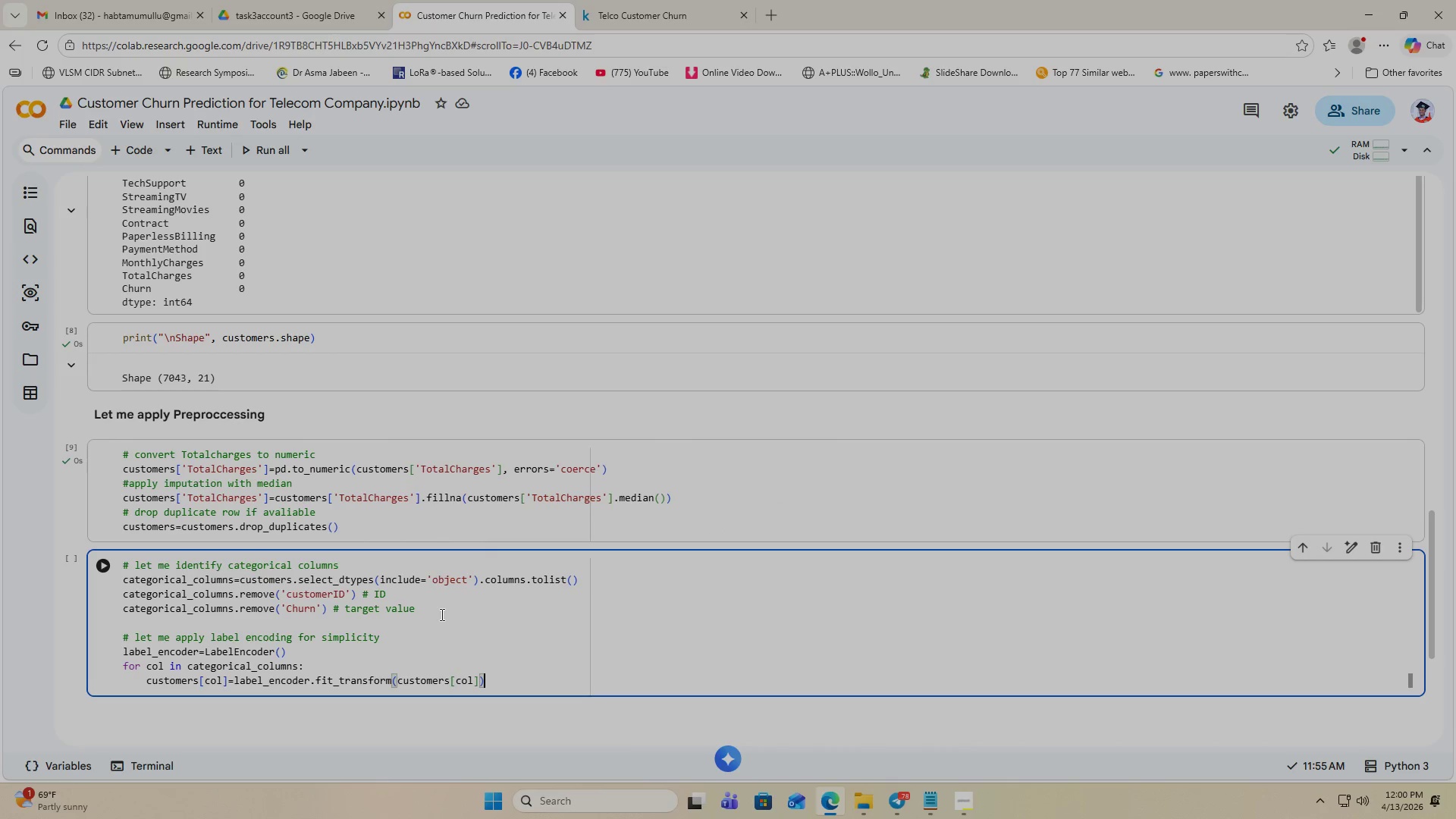 
key(Enter)
 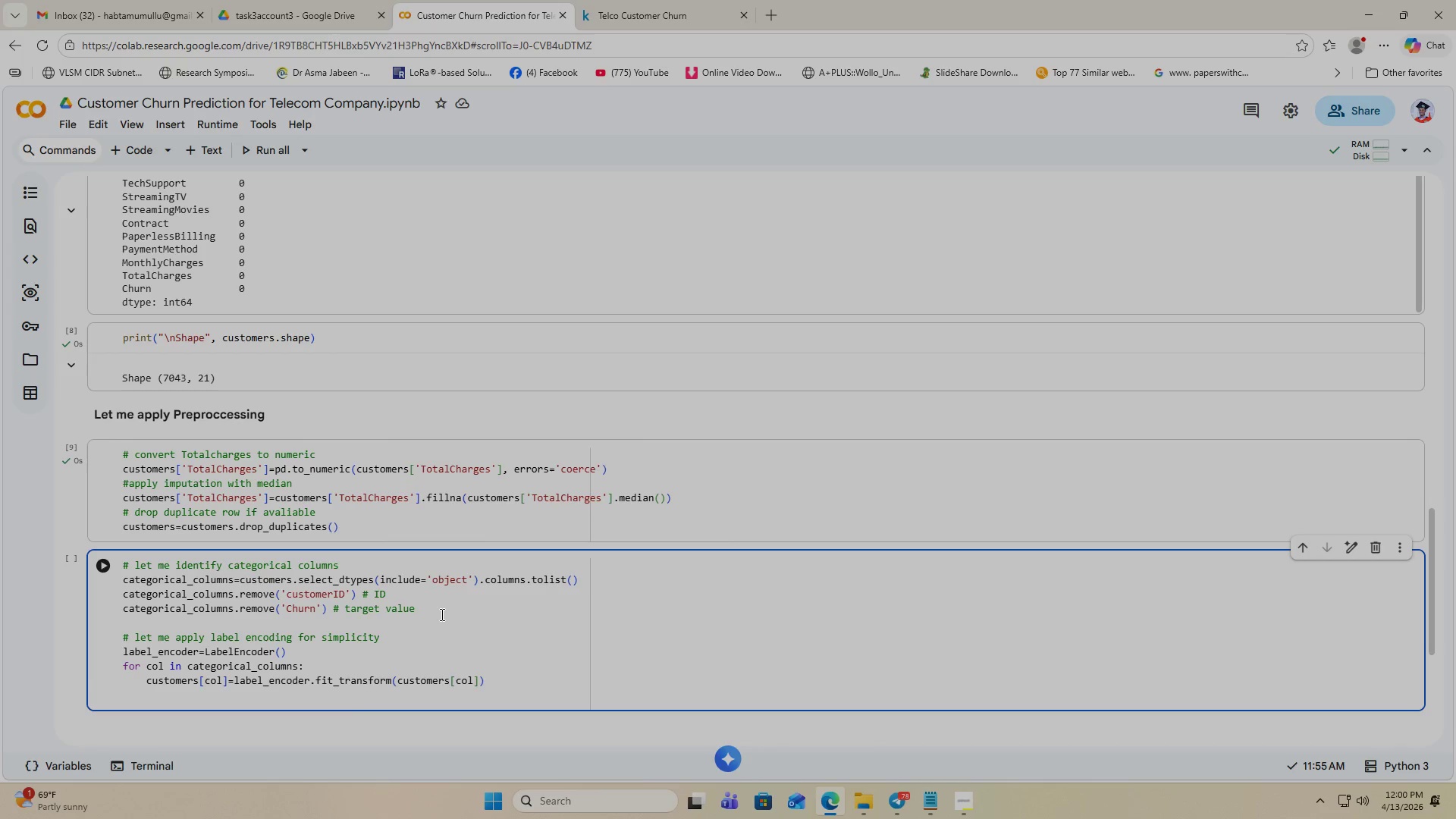 
key(Enter)
 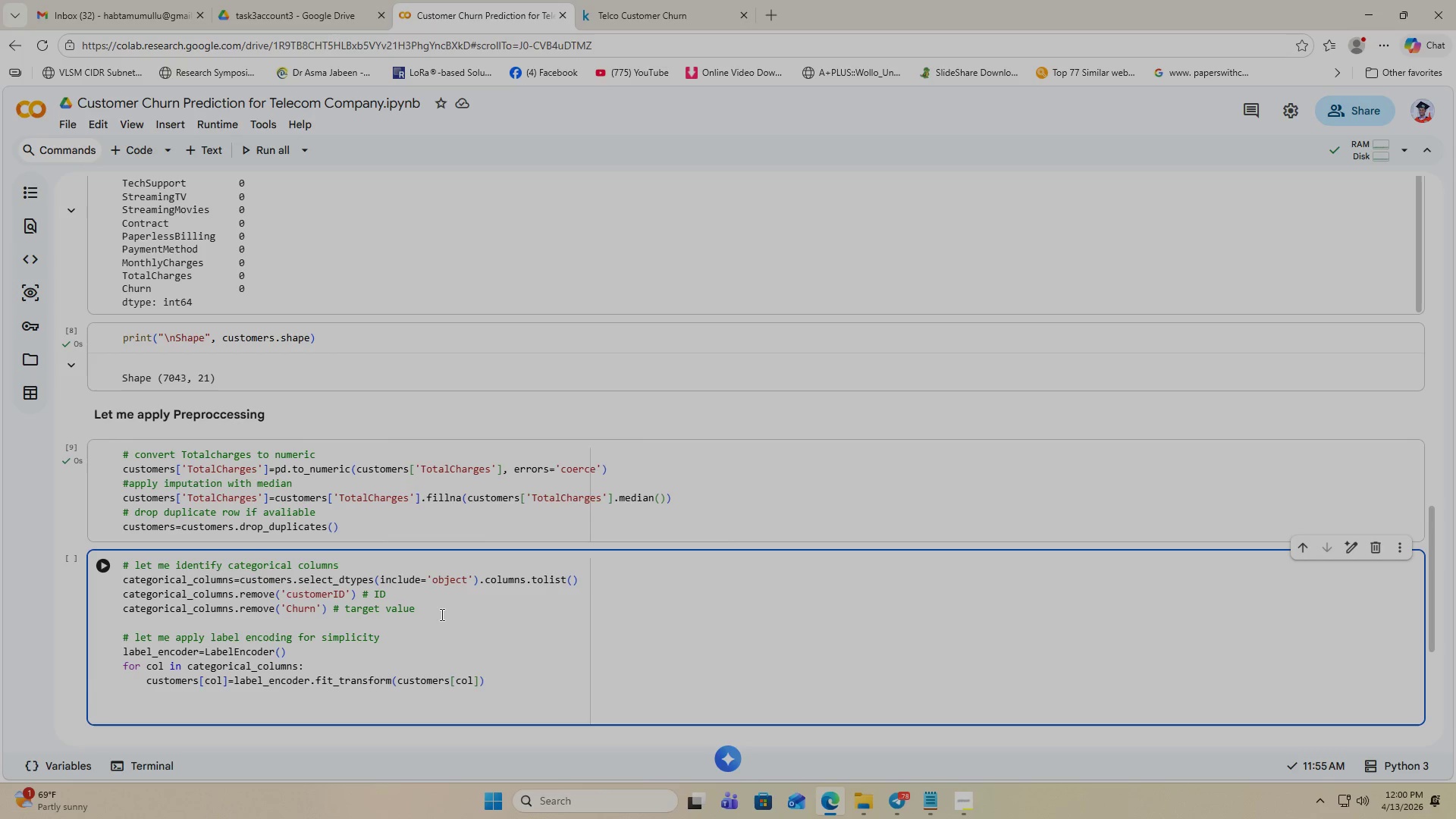 
key(Backspace)
 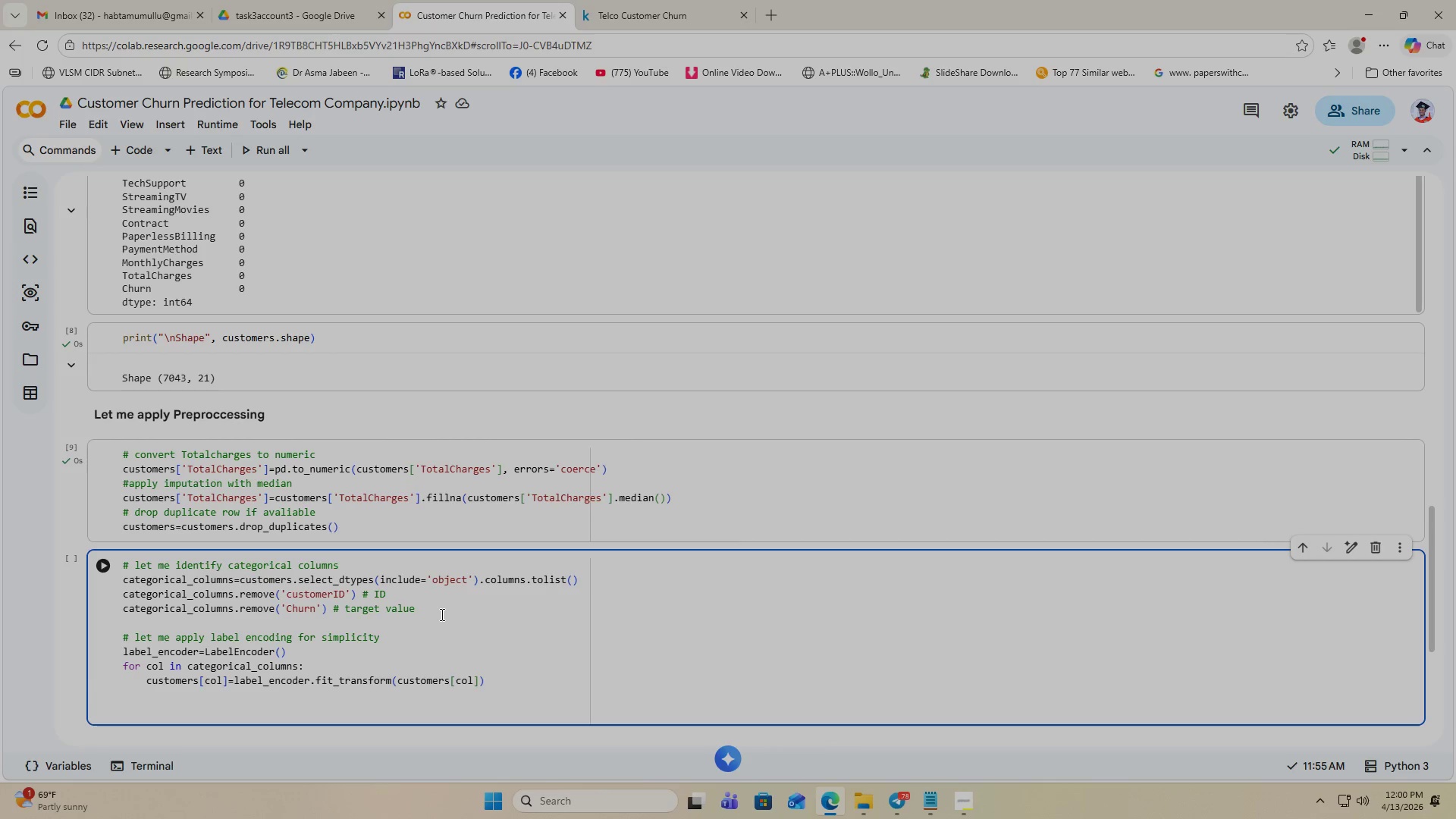 
key(Backspace)
 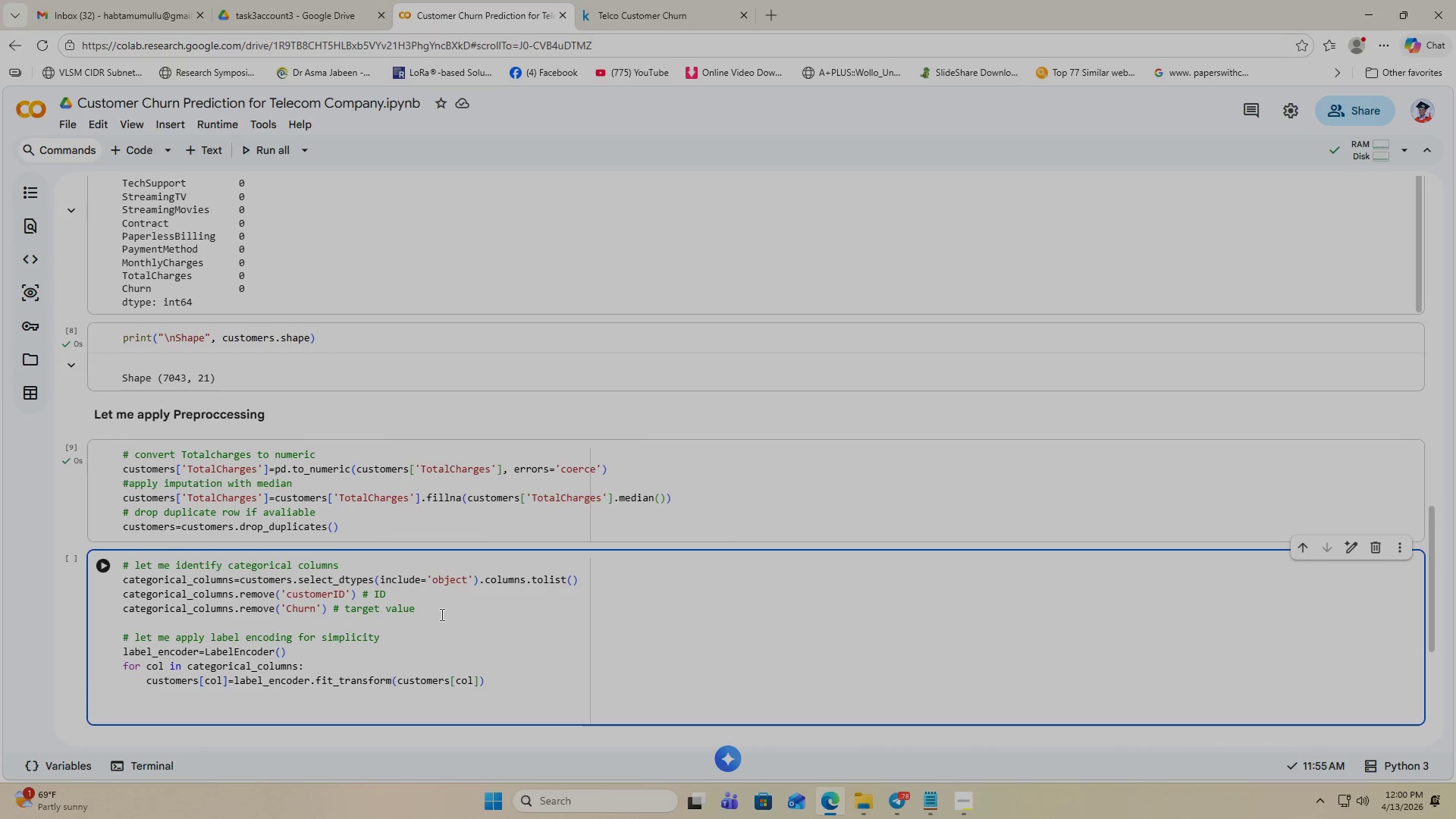 
wait(8.0)
 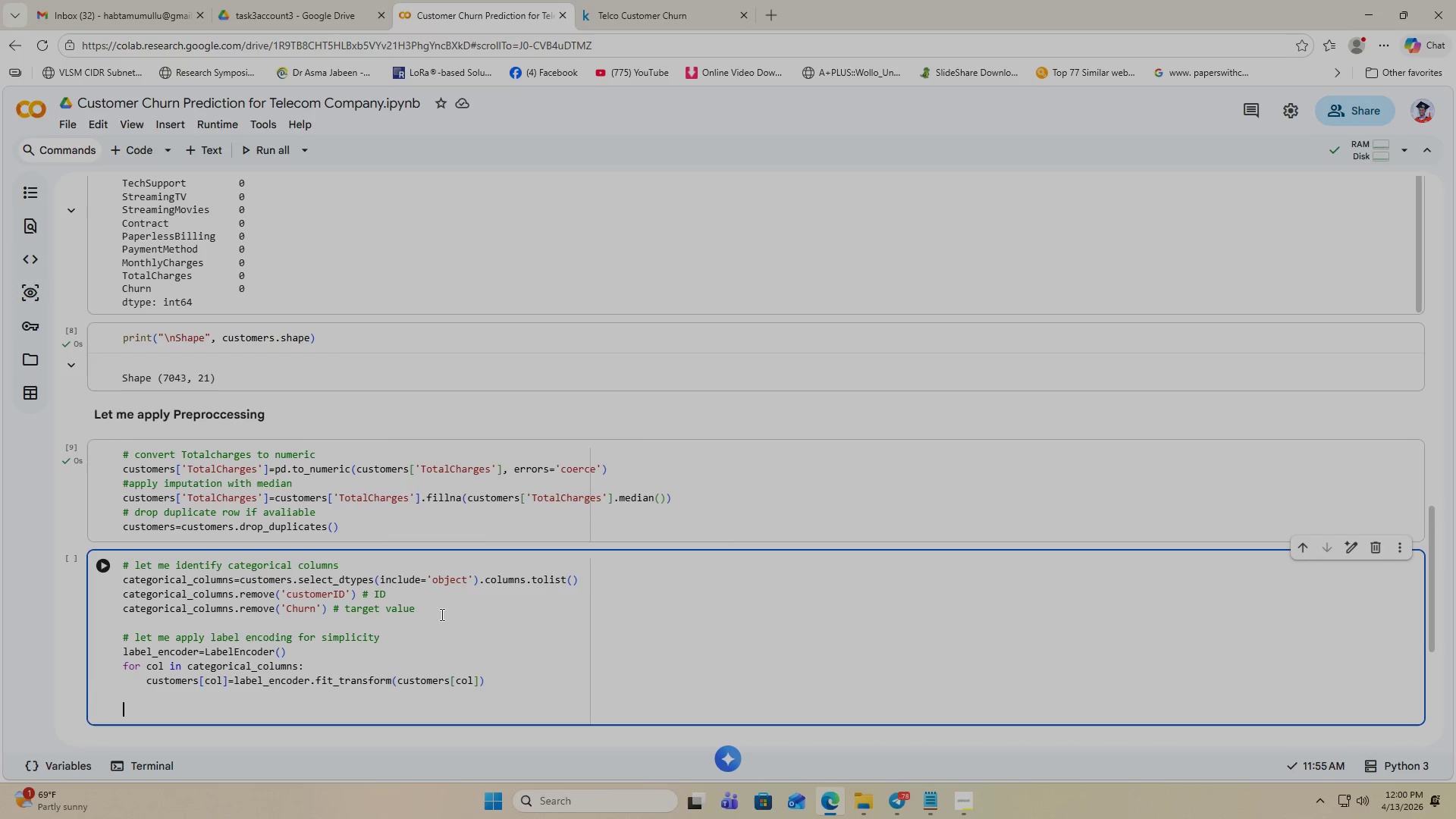 
type(# encode target value chrn)
key(Backspace)
key(Backspace)
type(urn)
 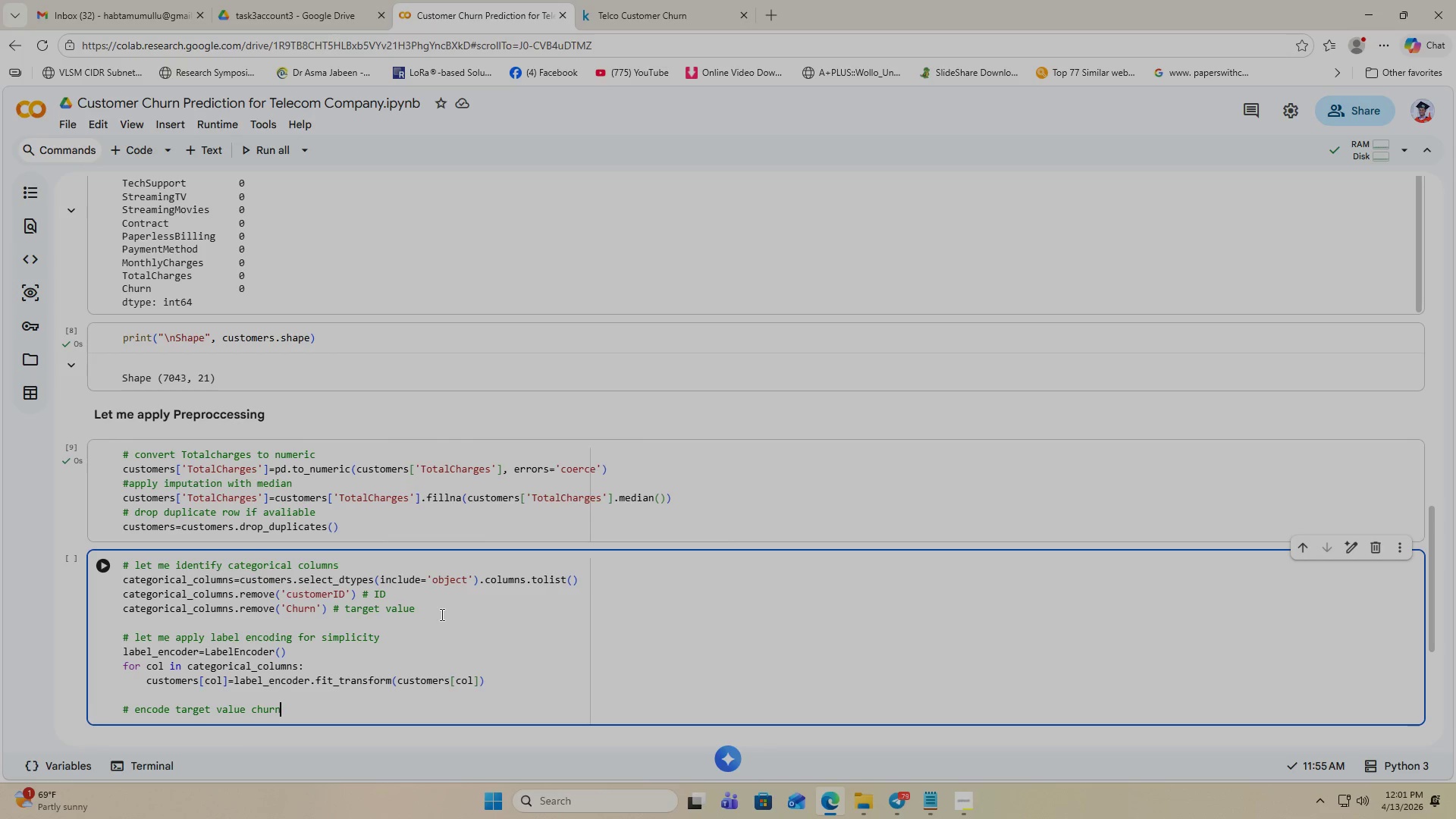 
key(Enter)
 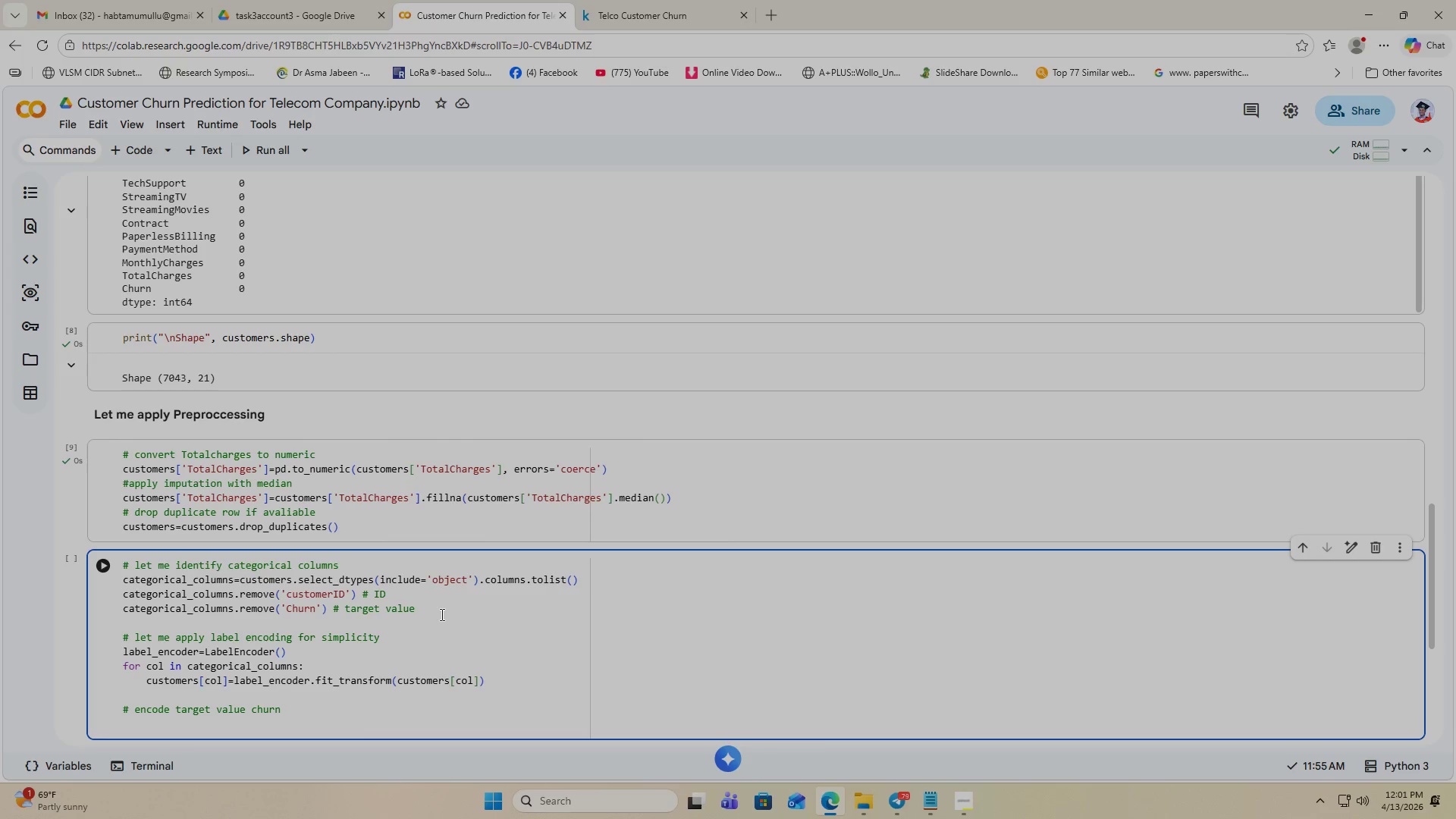 
type(cust)
 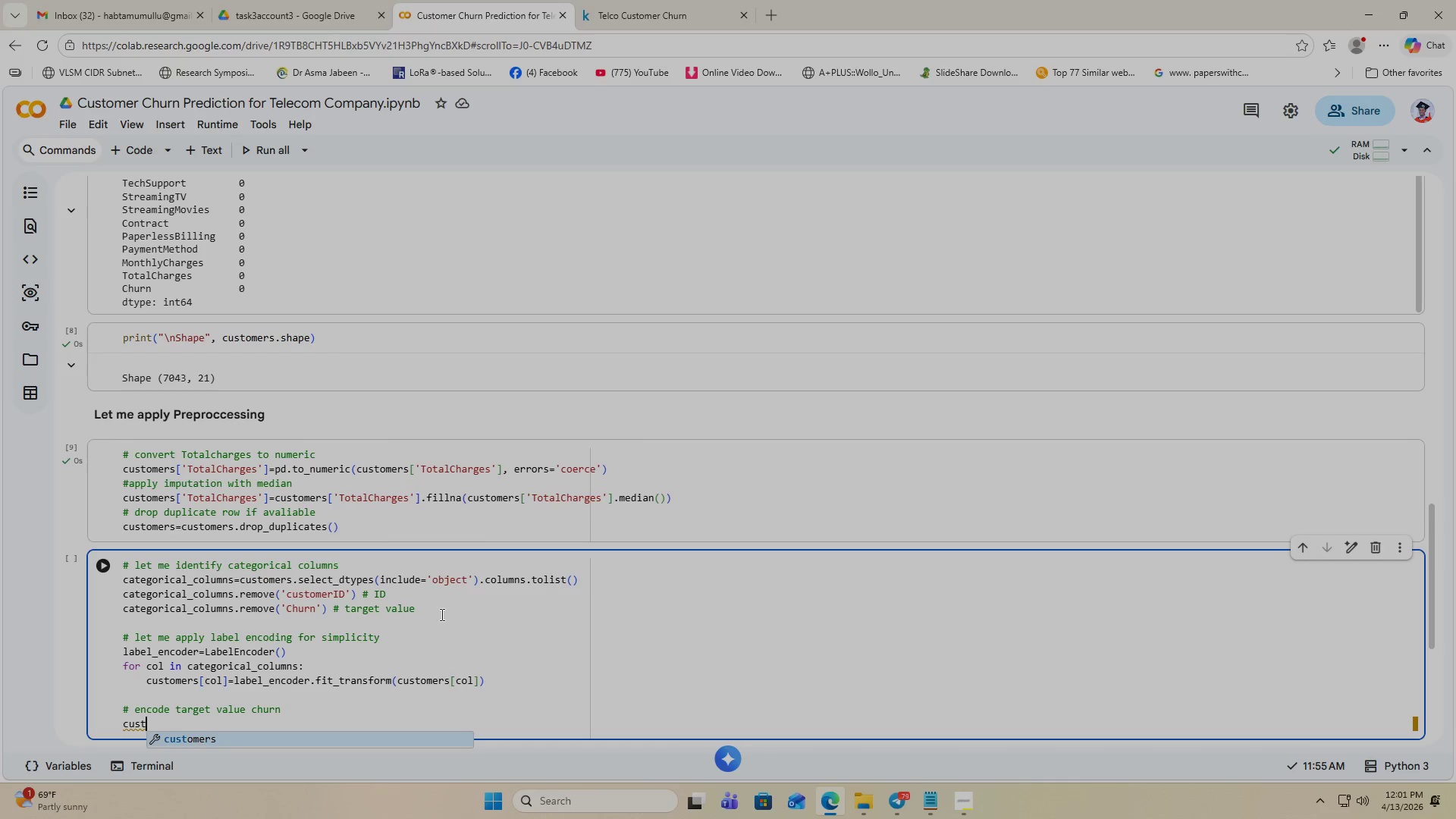 
key(Enter)
 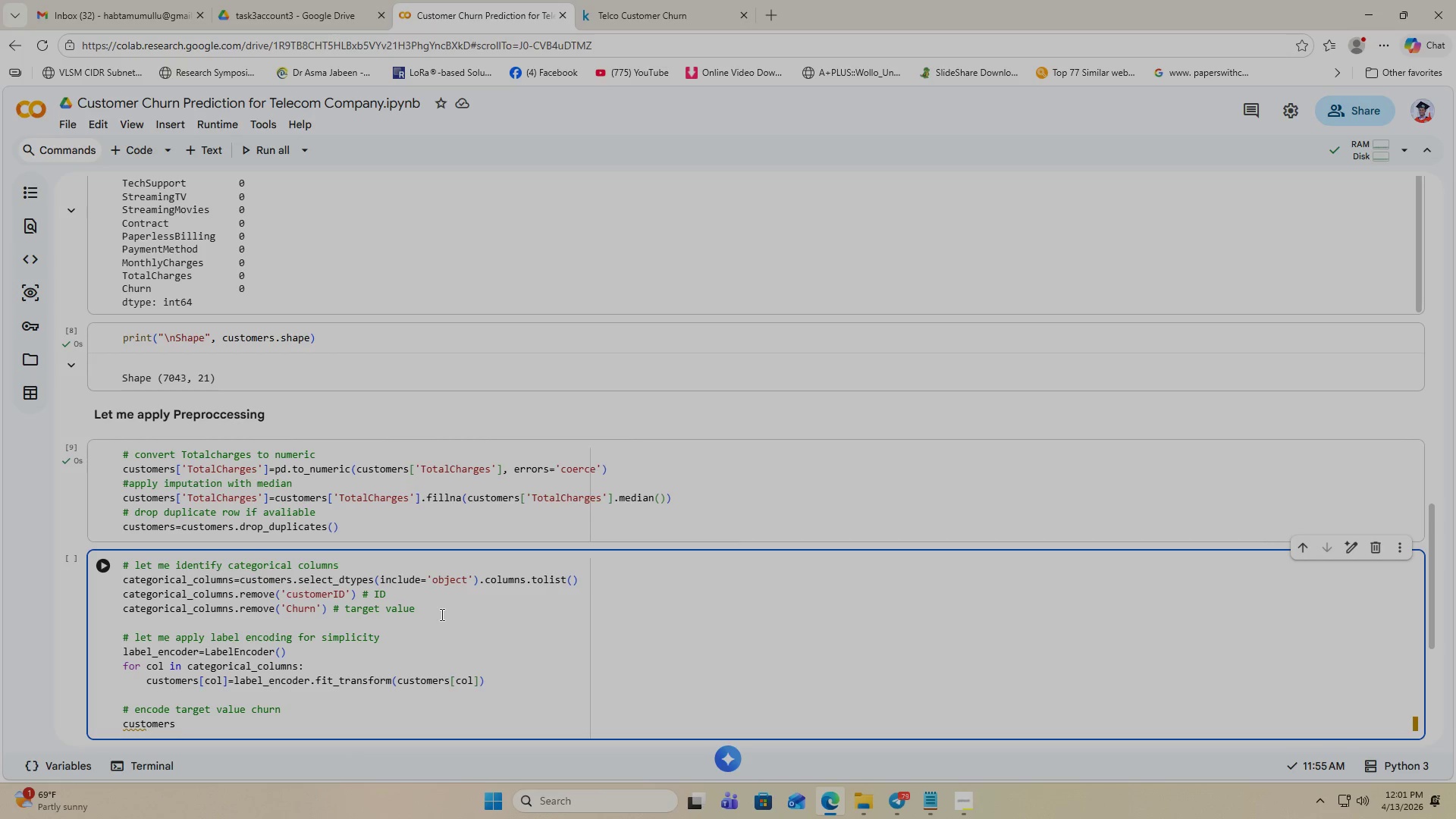 
key(BracketLeft)
 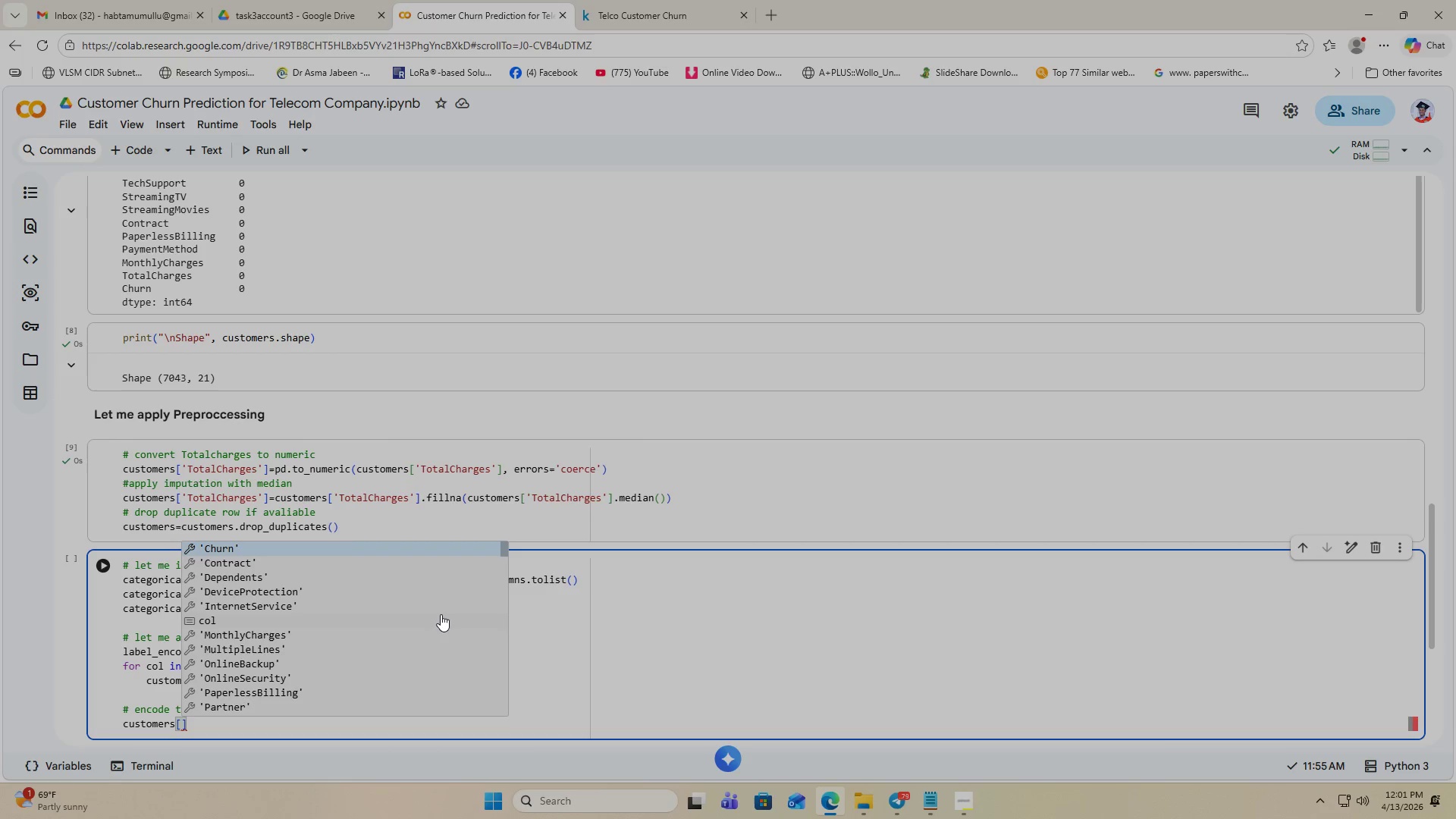 
key(Quote)
 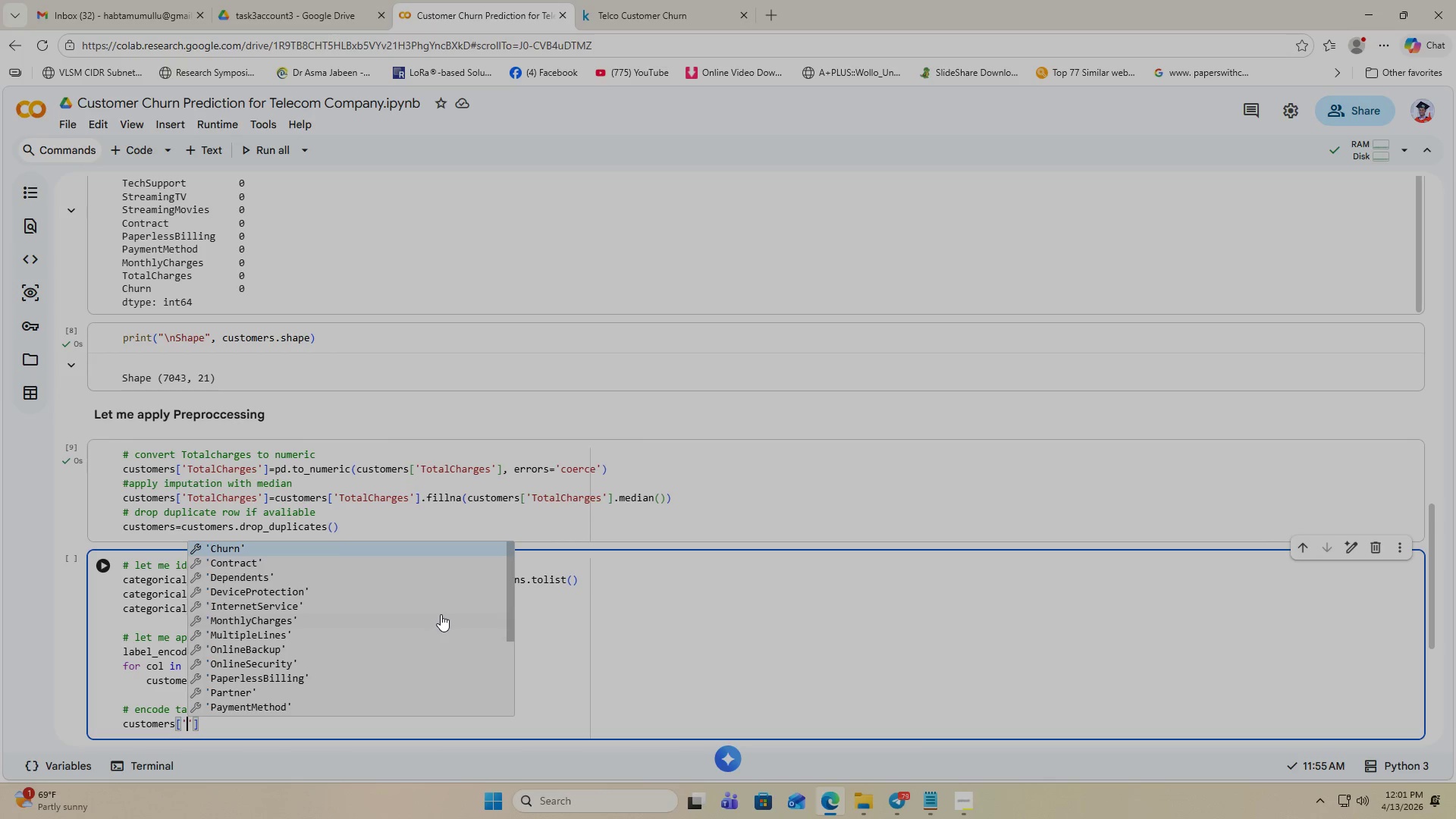 
type(Churn)
 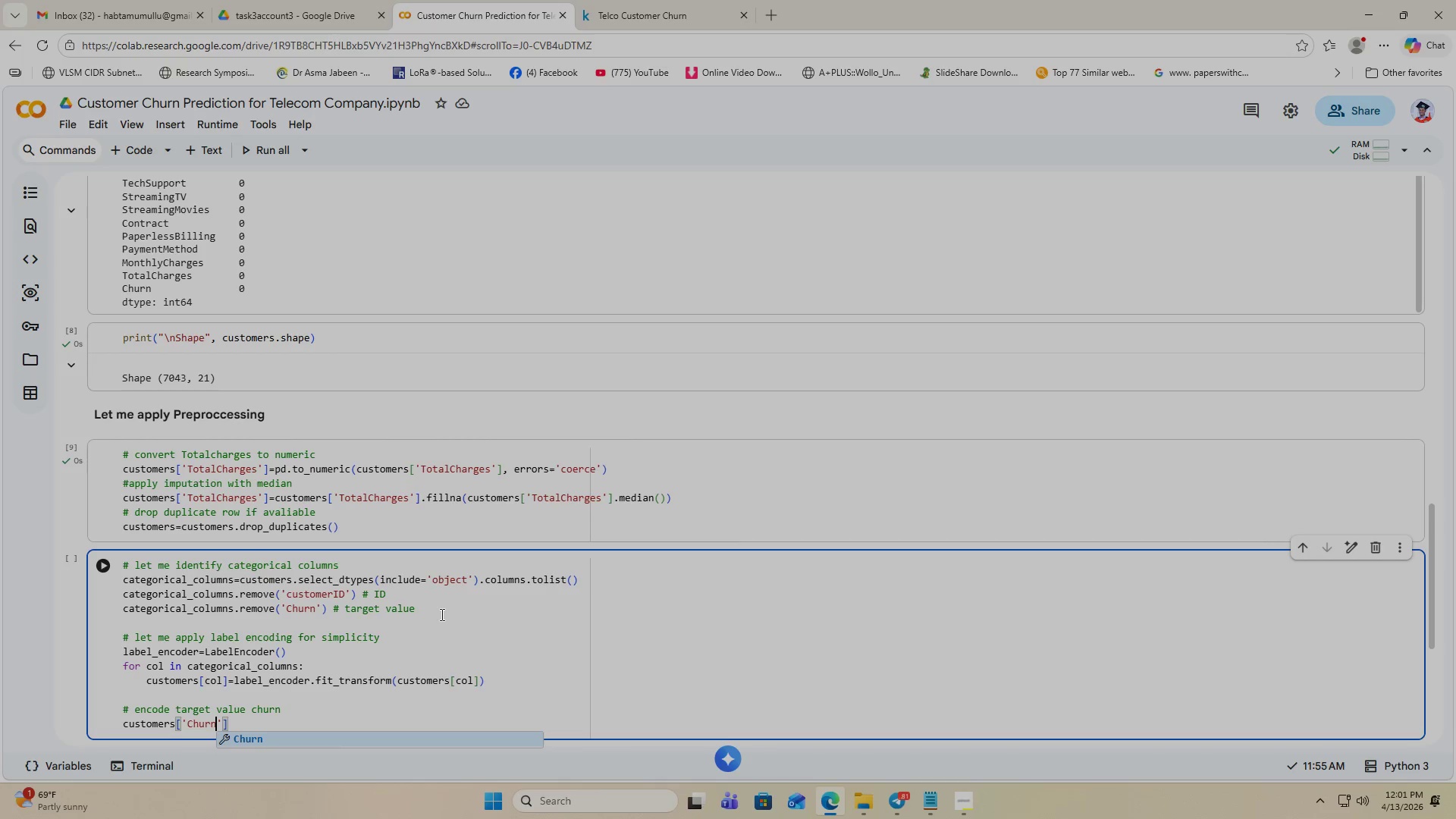 
key(ArrowRight)
 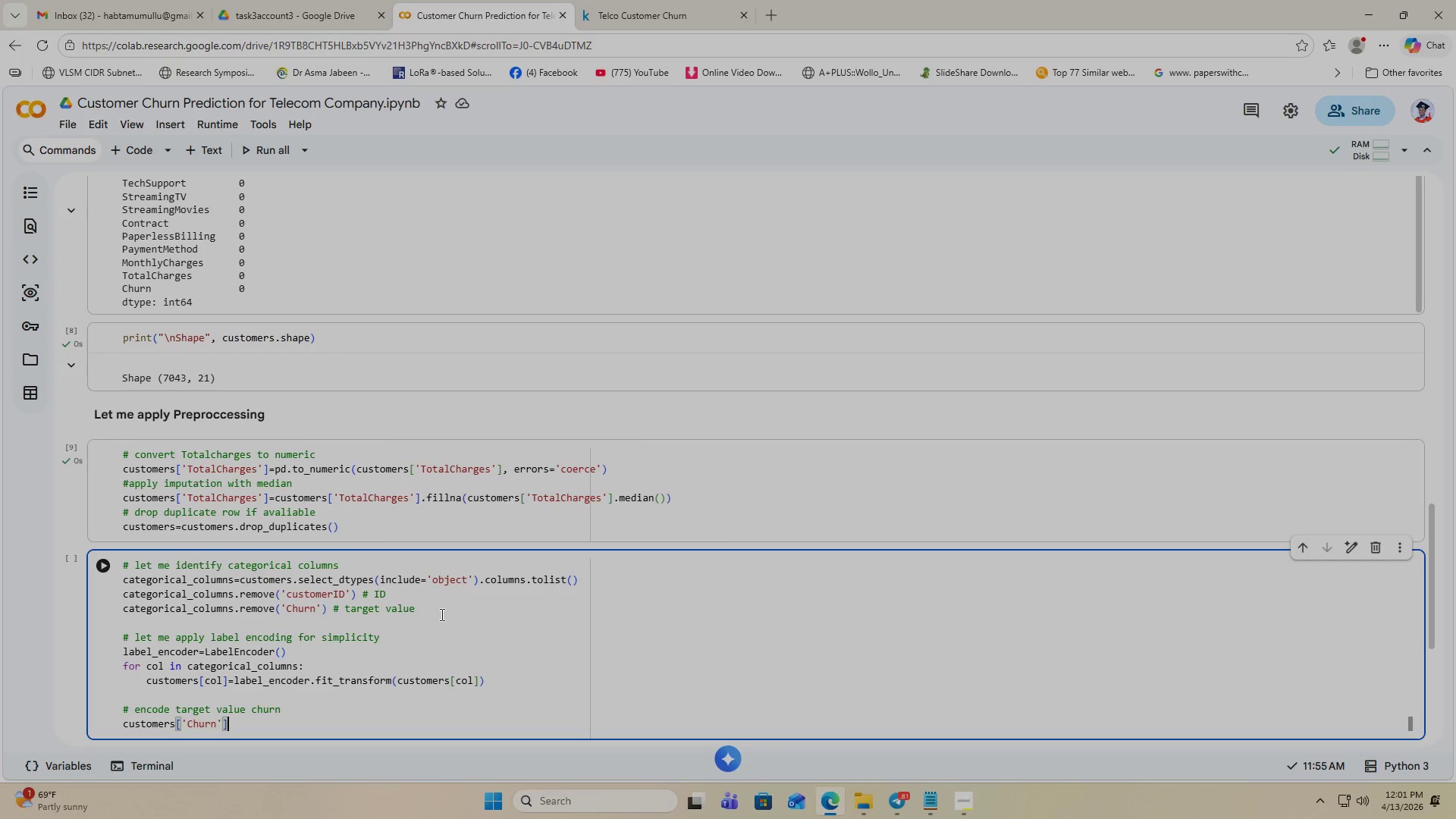 
key(ArrowRight)
 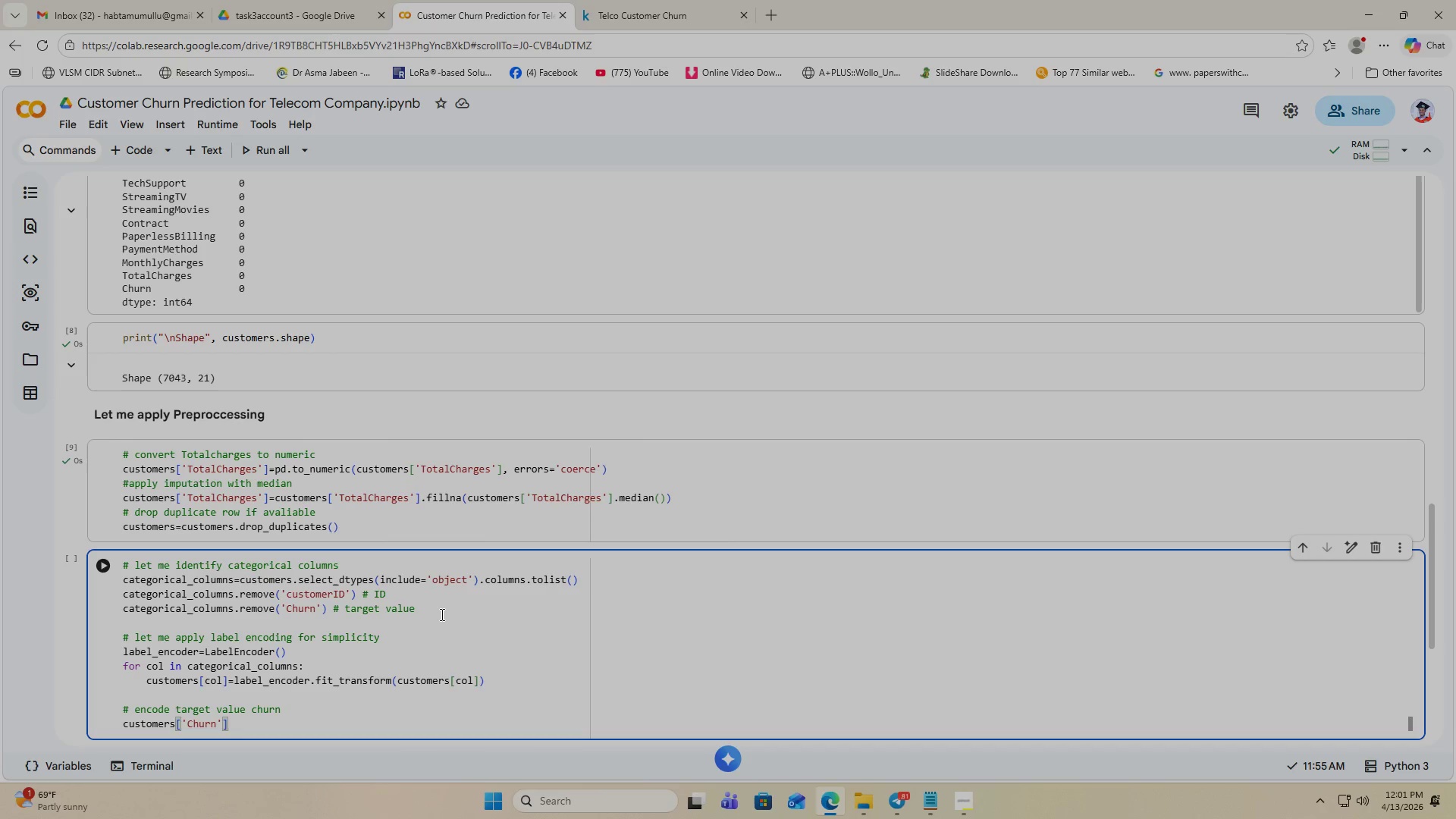 
key(Equal)
 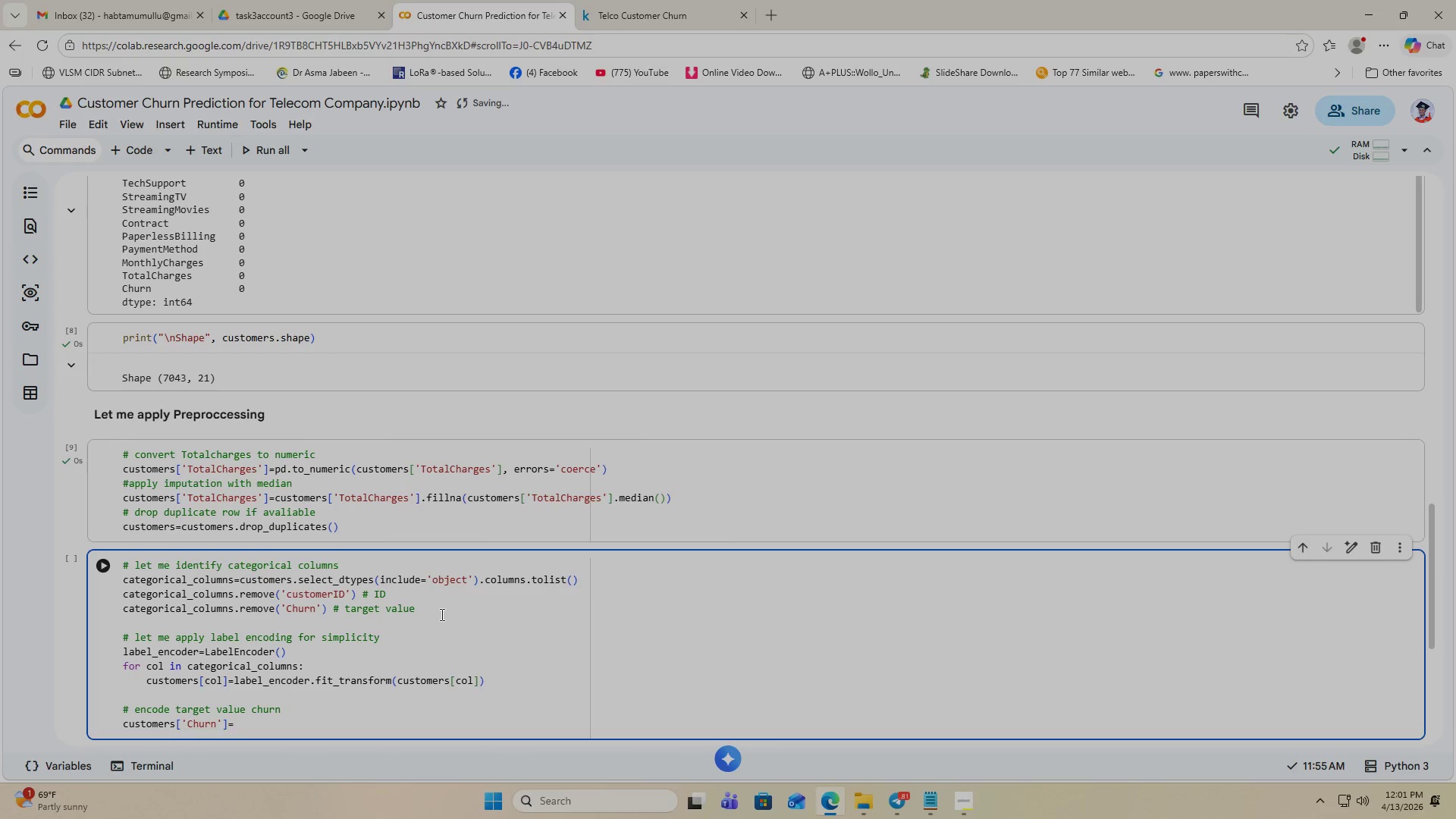 
key(Space)
 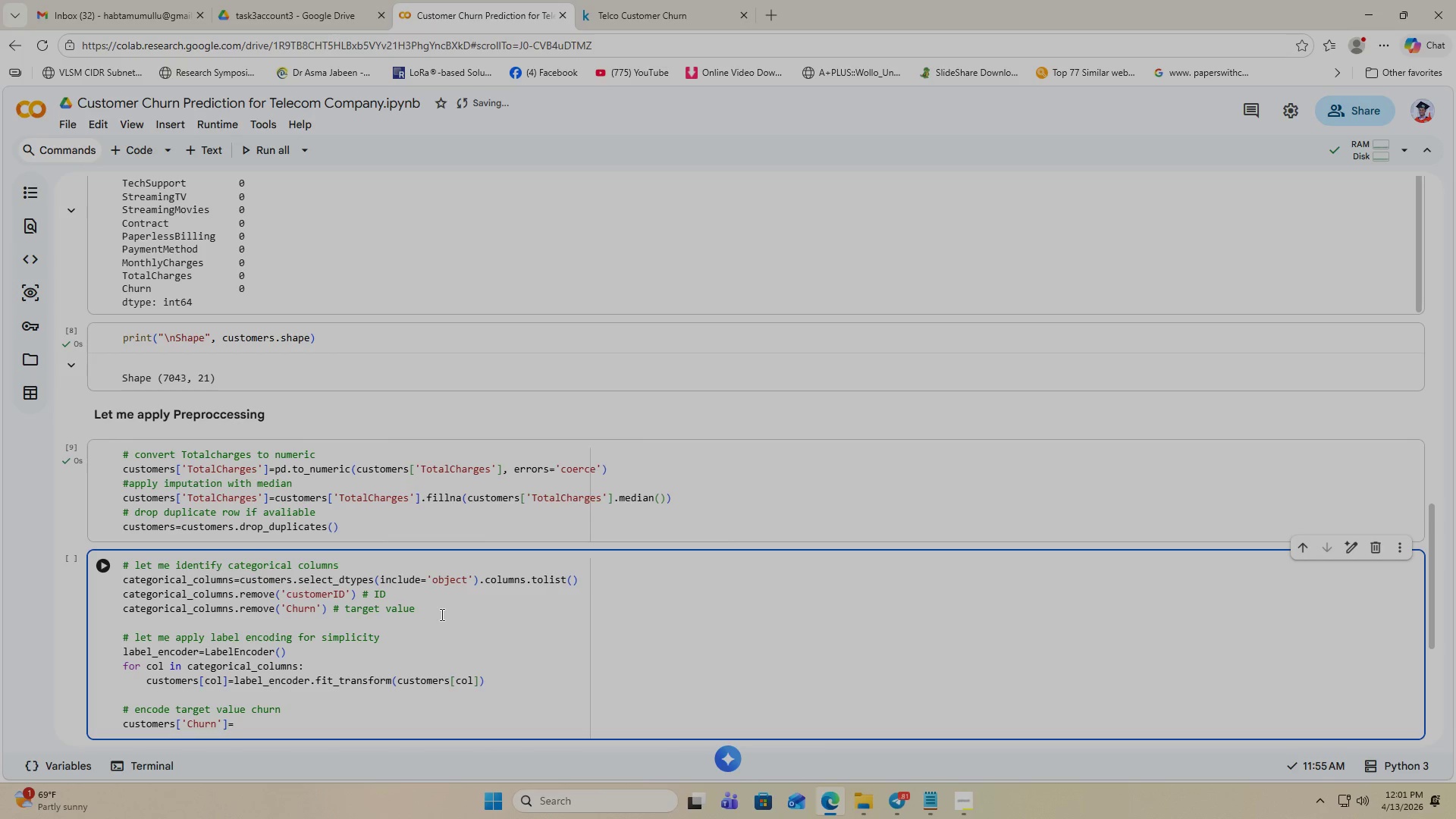 
key(C)
 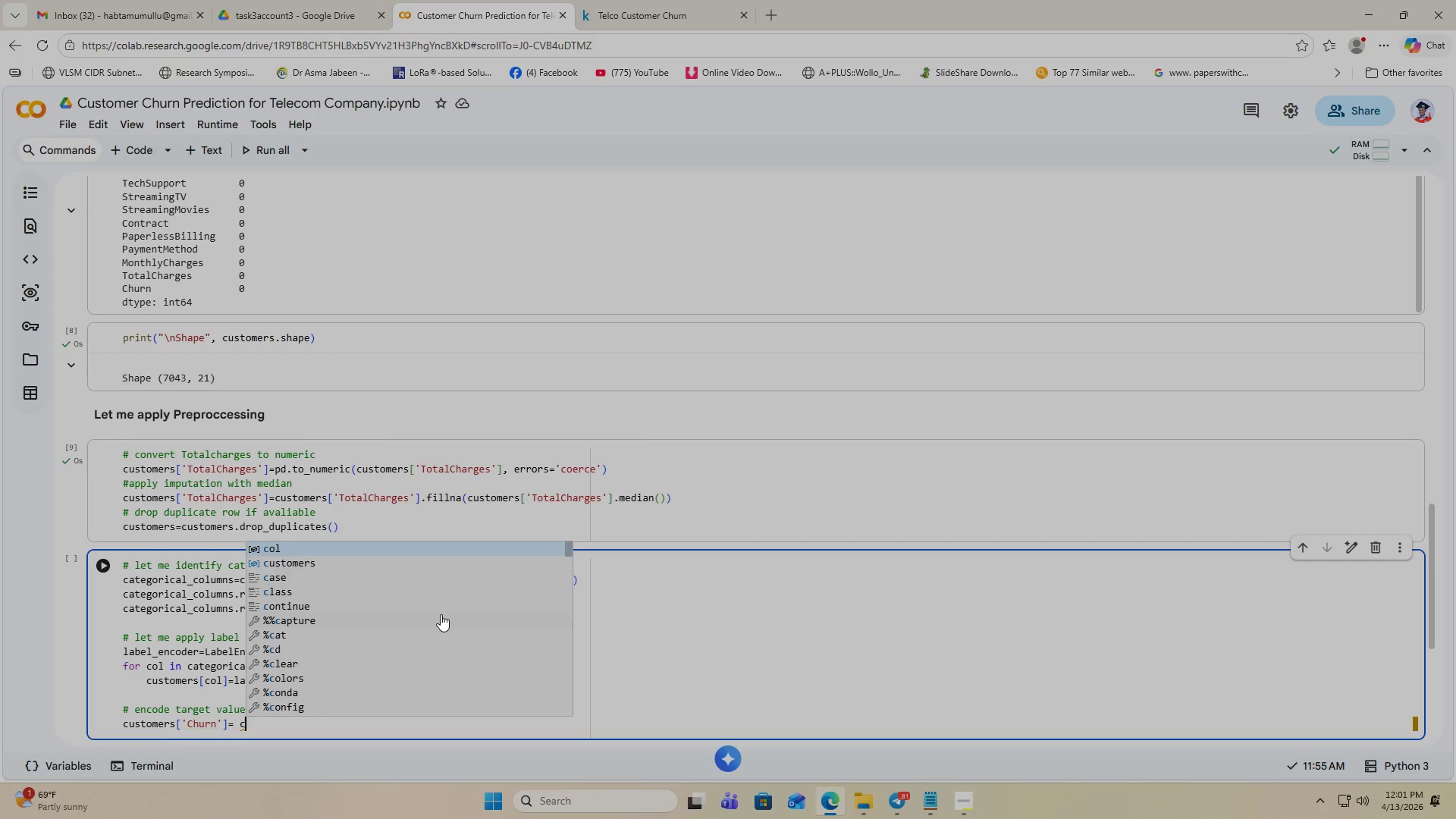 
key(Backspace)
 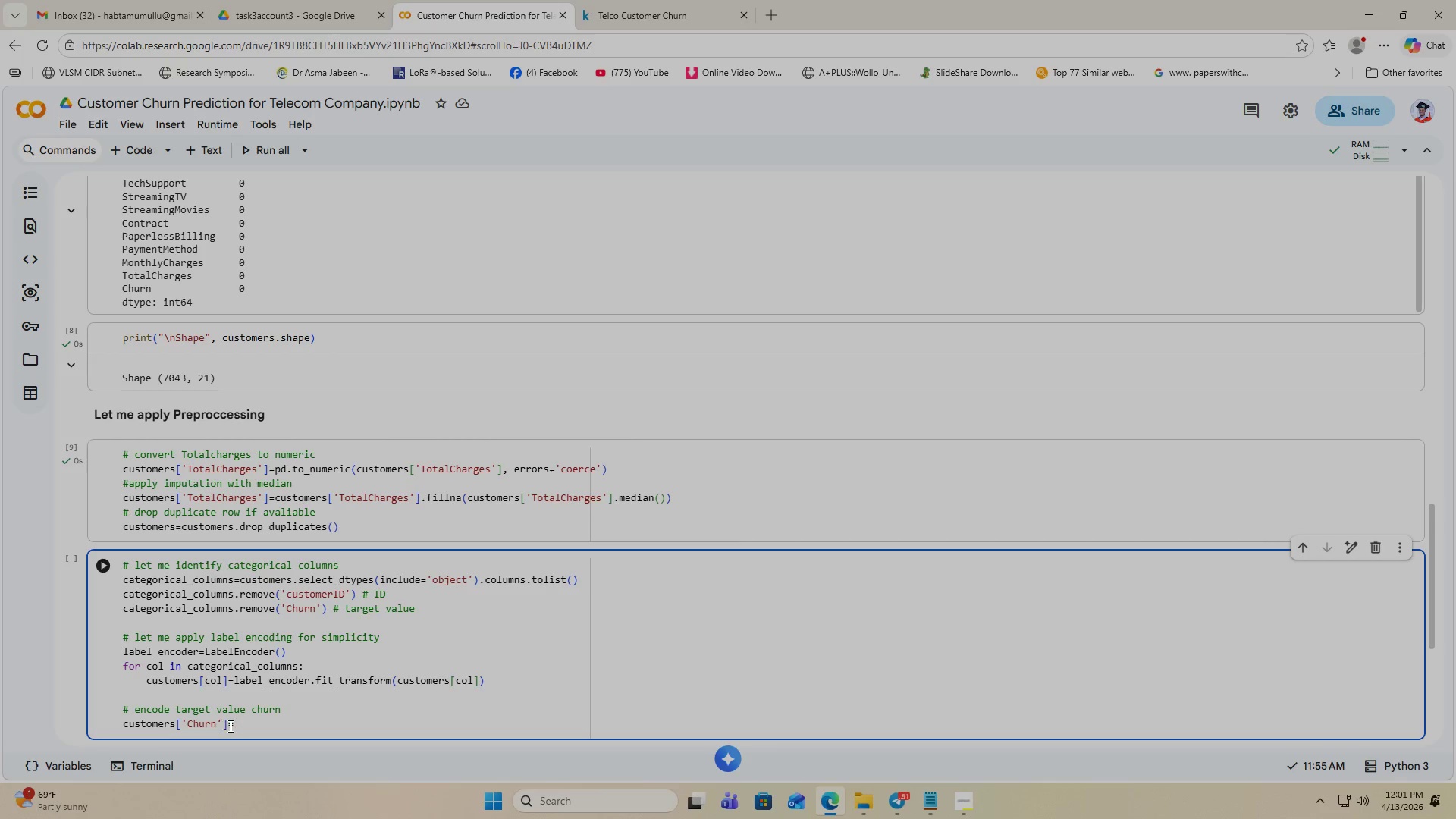 
left_click_drag(start_coordinate=[226, 723], to_coordinate=[125, 722])
 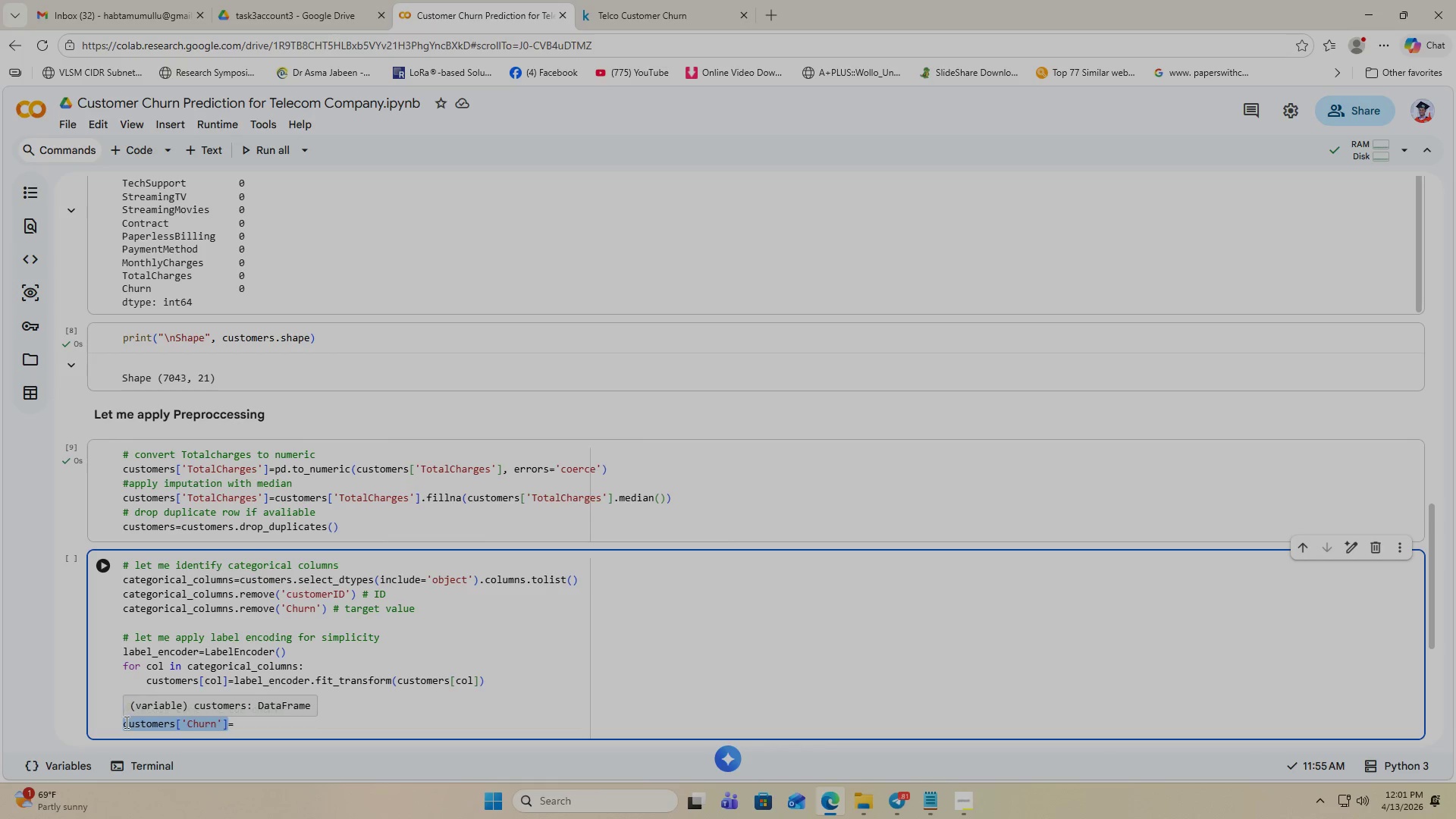 
key(Control+C)
 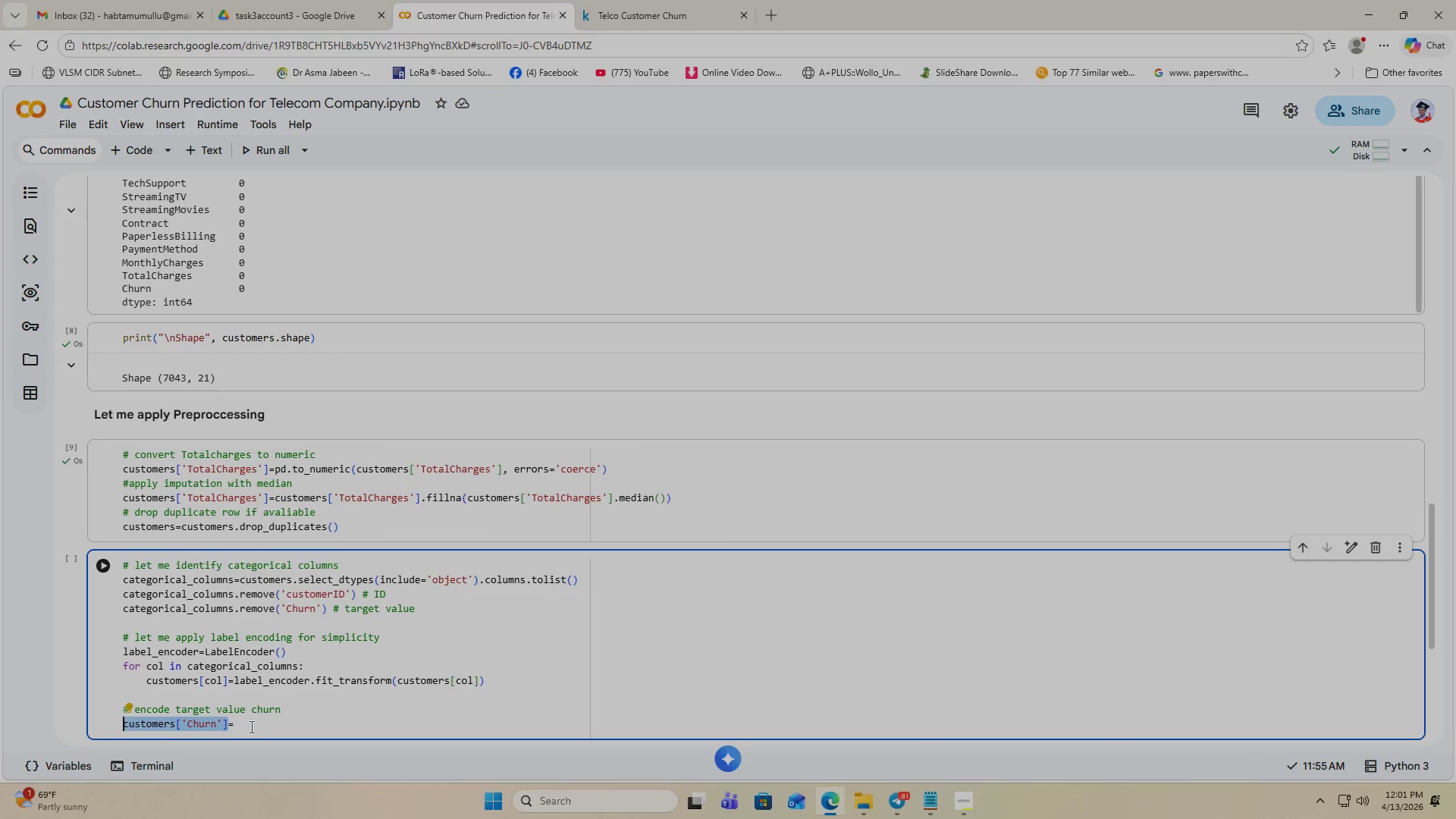 
left_click([235, 723])
 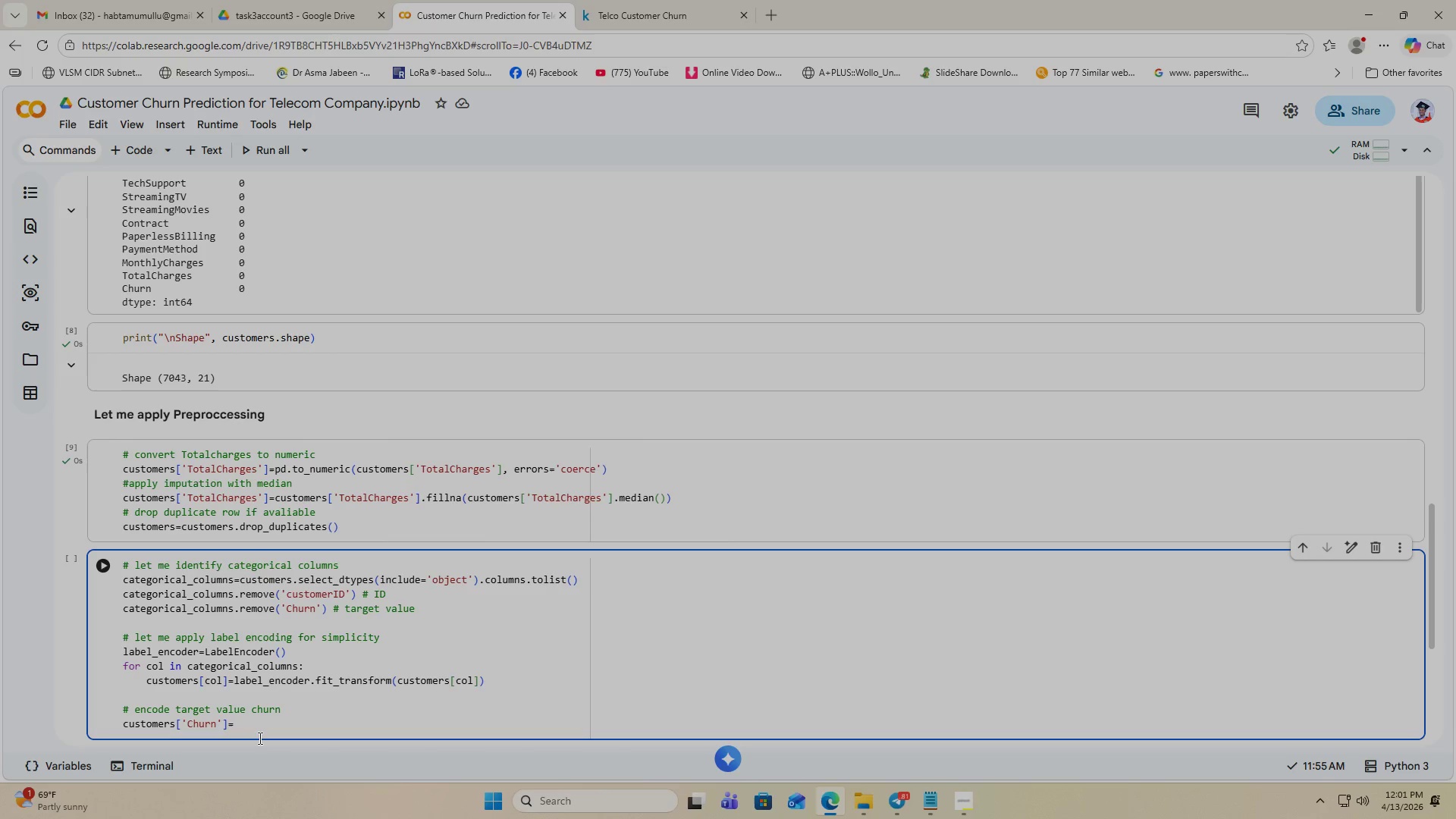 
key(Control+V)
 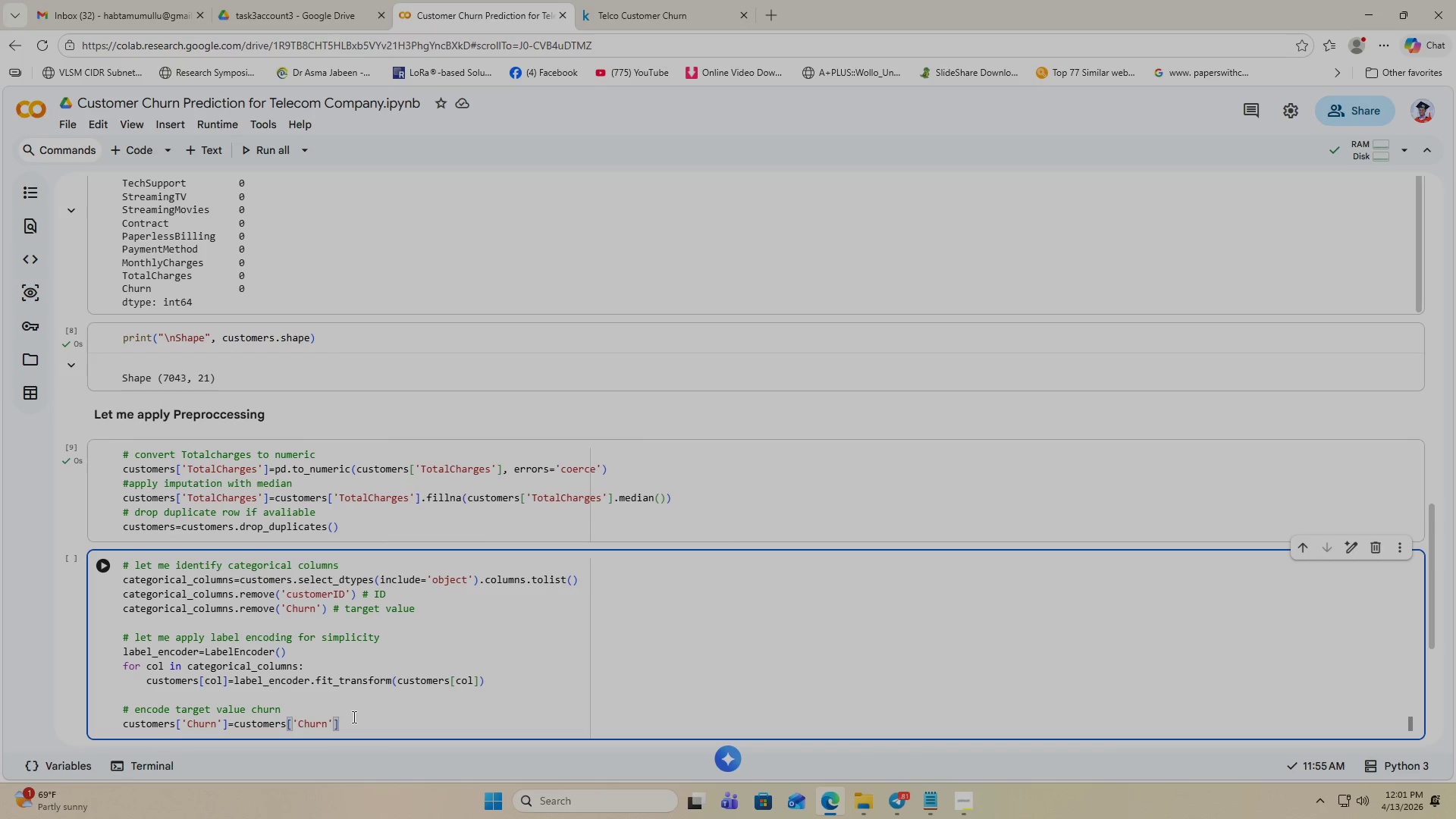 
type(.map)
 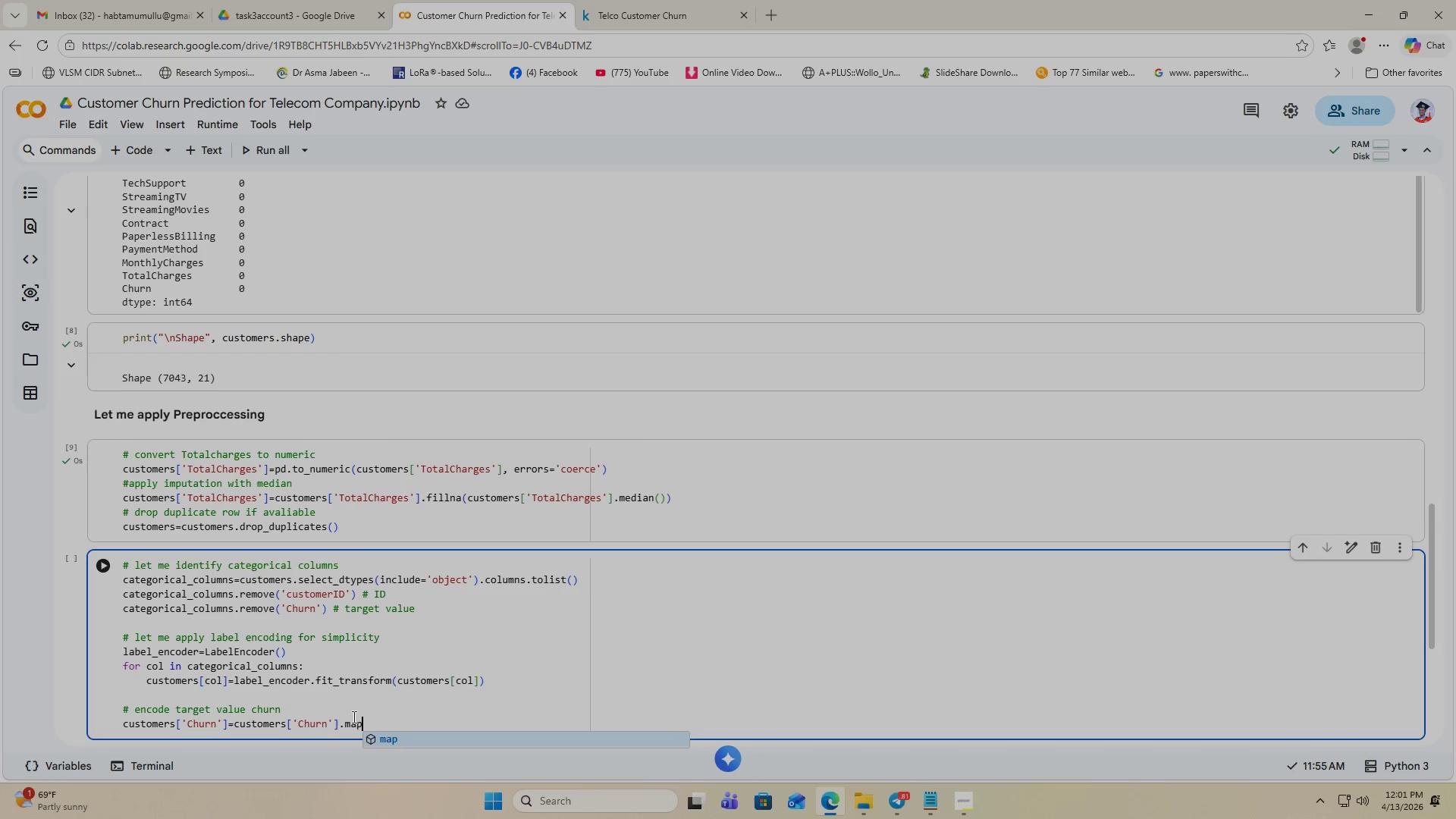 
key(Enter)
 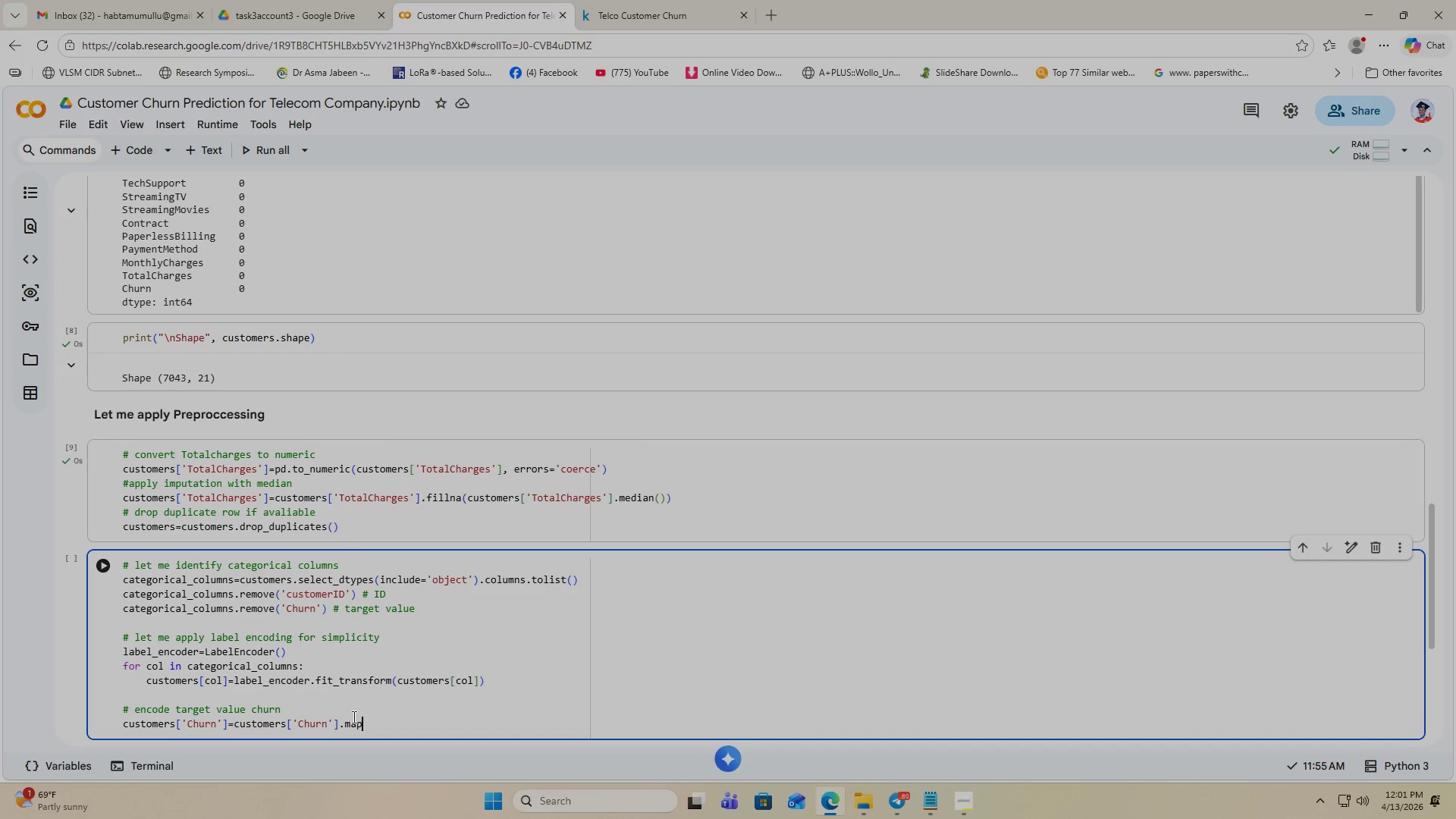 
key(Shift+9)
 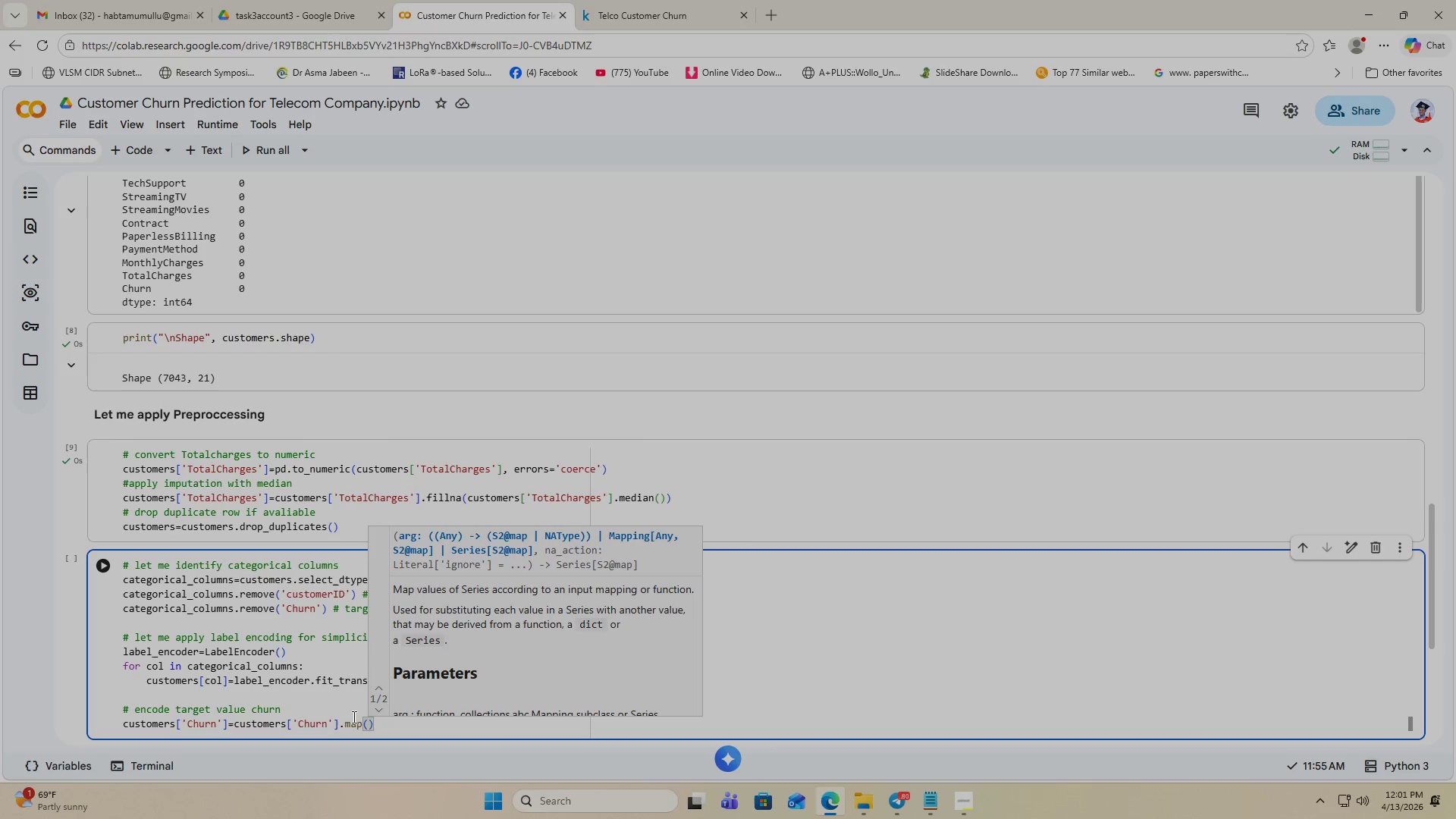 
type({'Yest)
key(Backspace)
 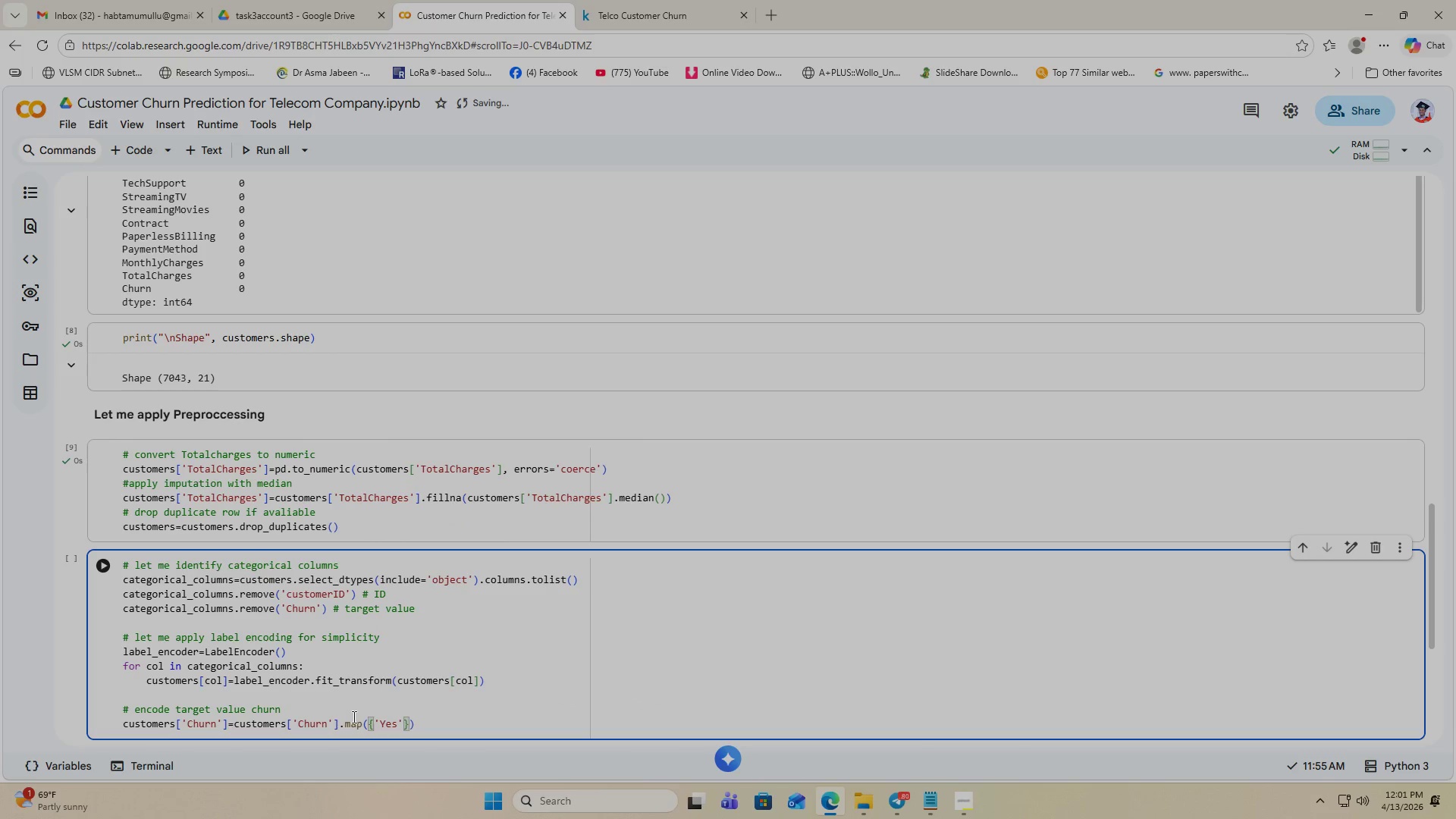 
key(ArrowRight)
 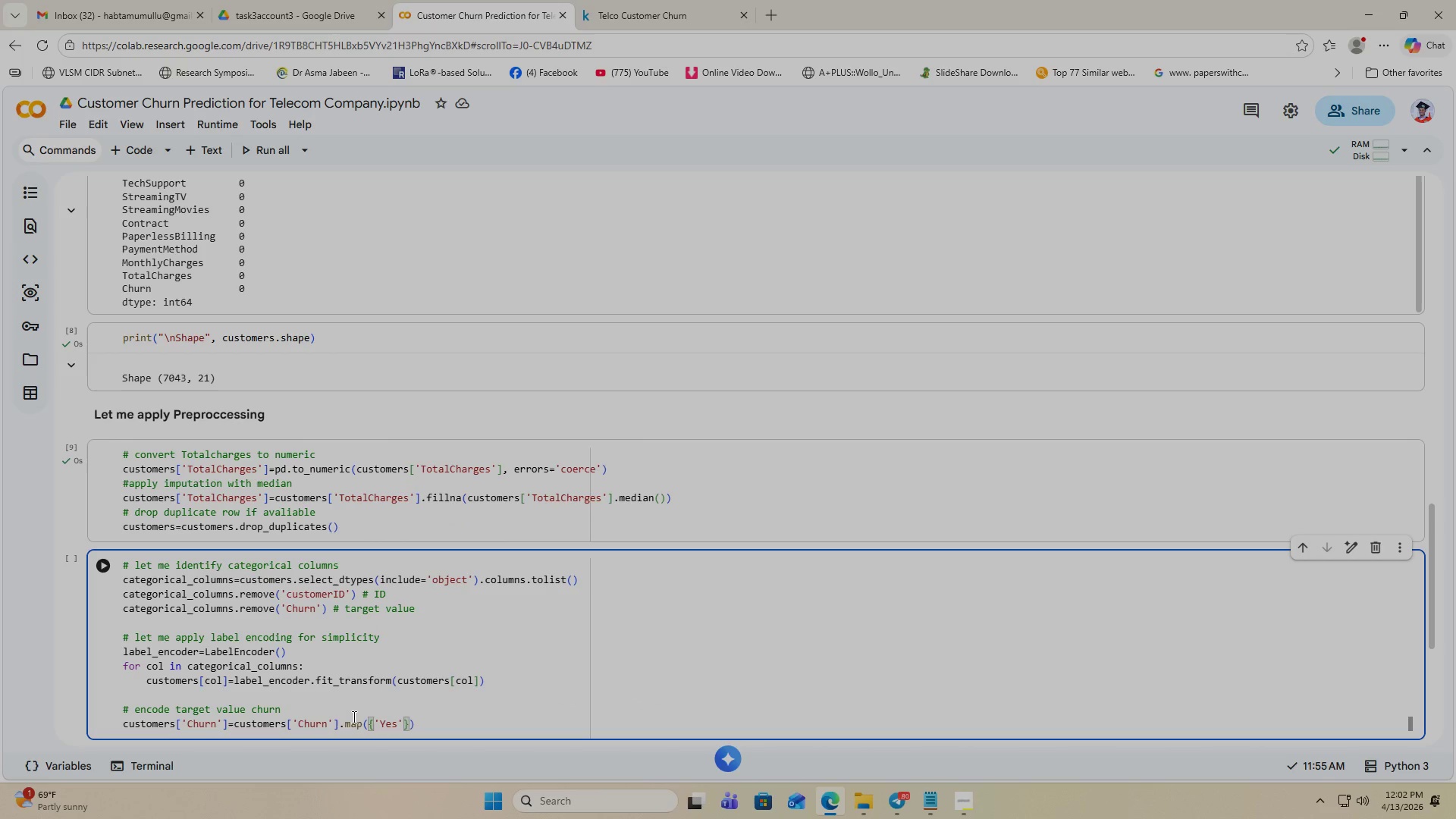 
type(:1, 'No:0)
 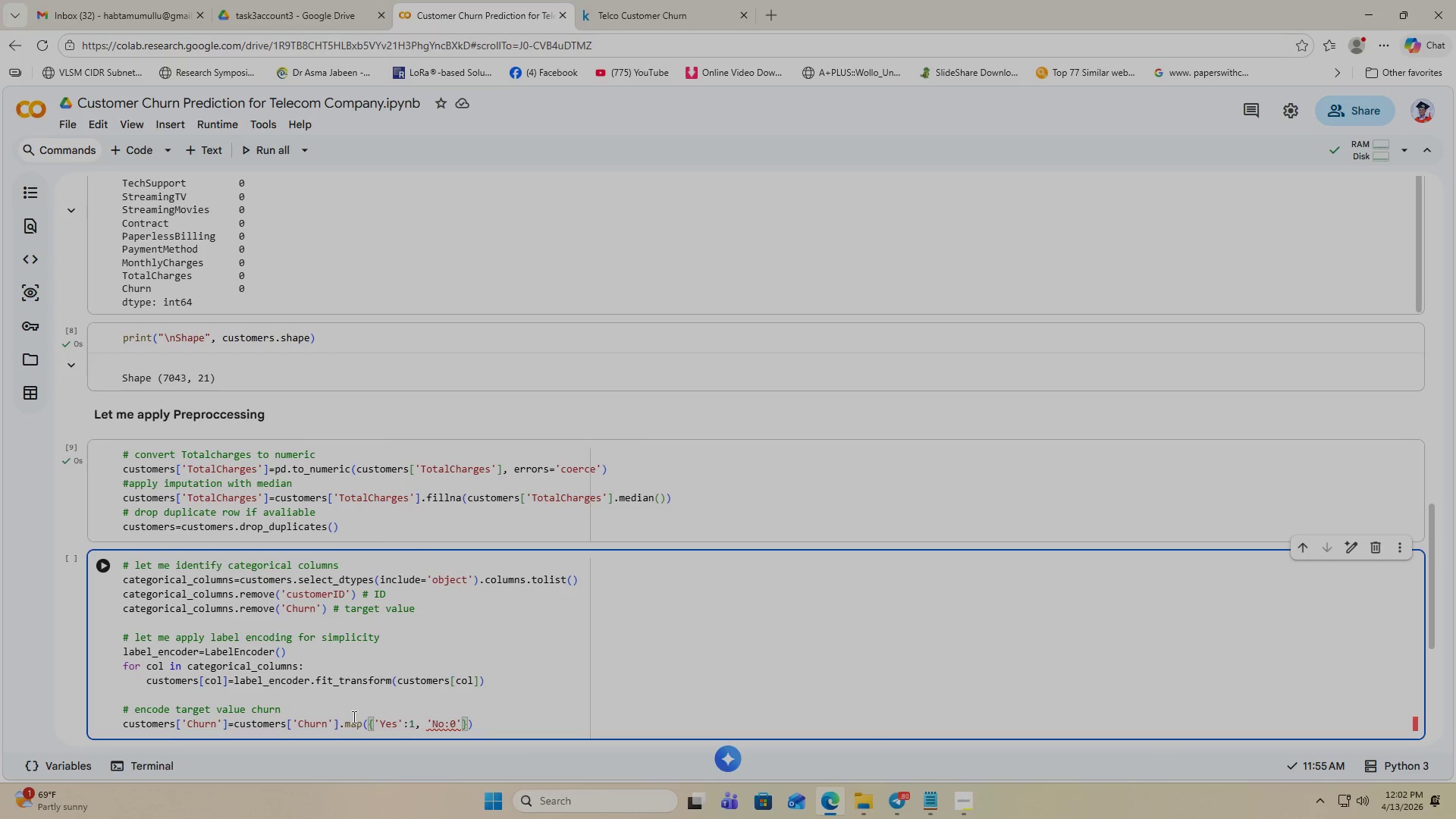 
key(Backspace)
 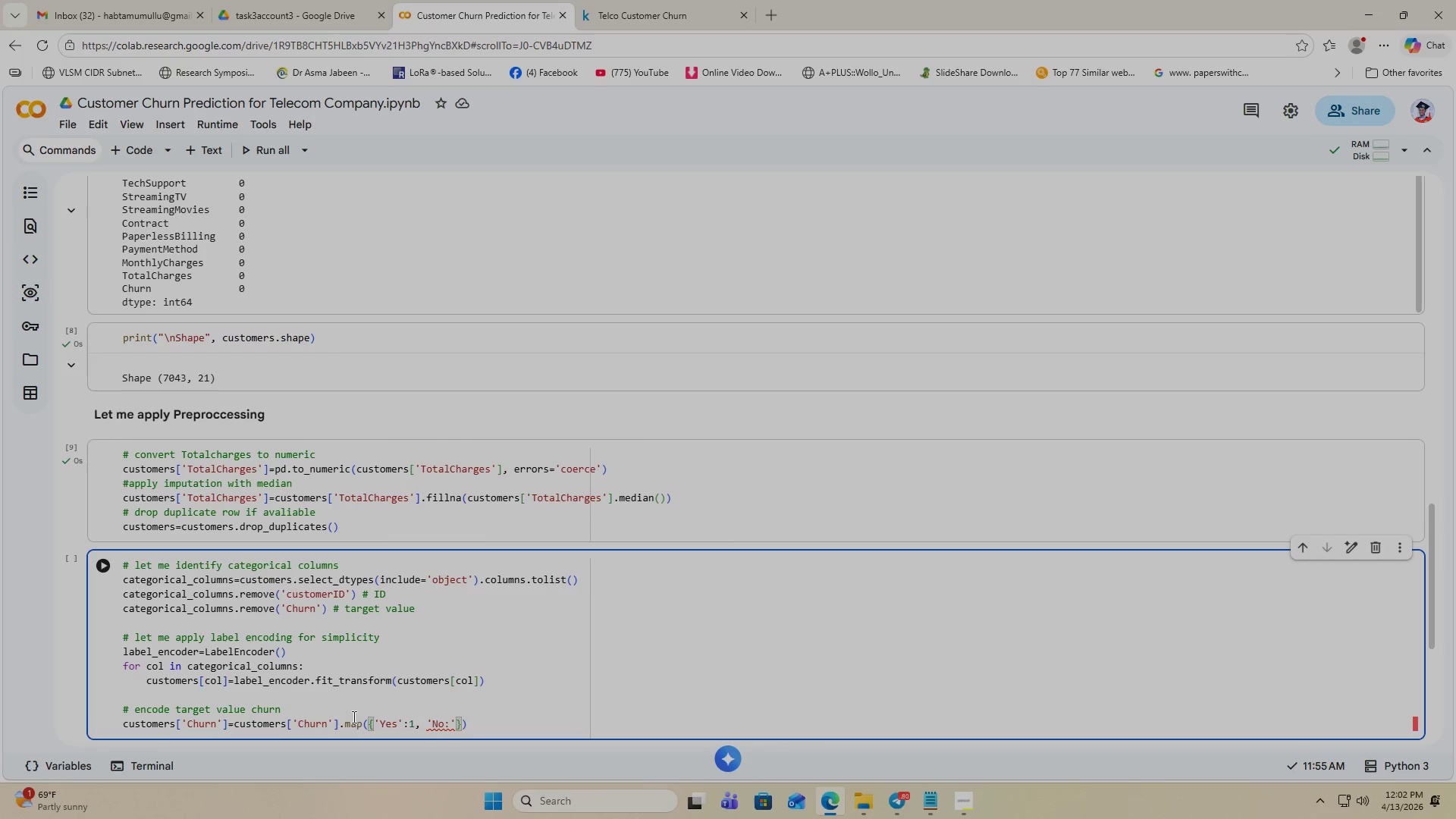 
key(Backspace)
 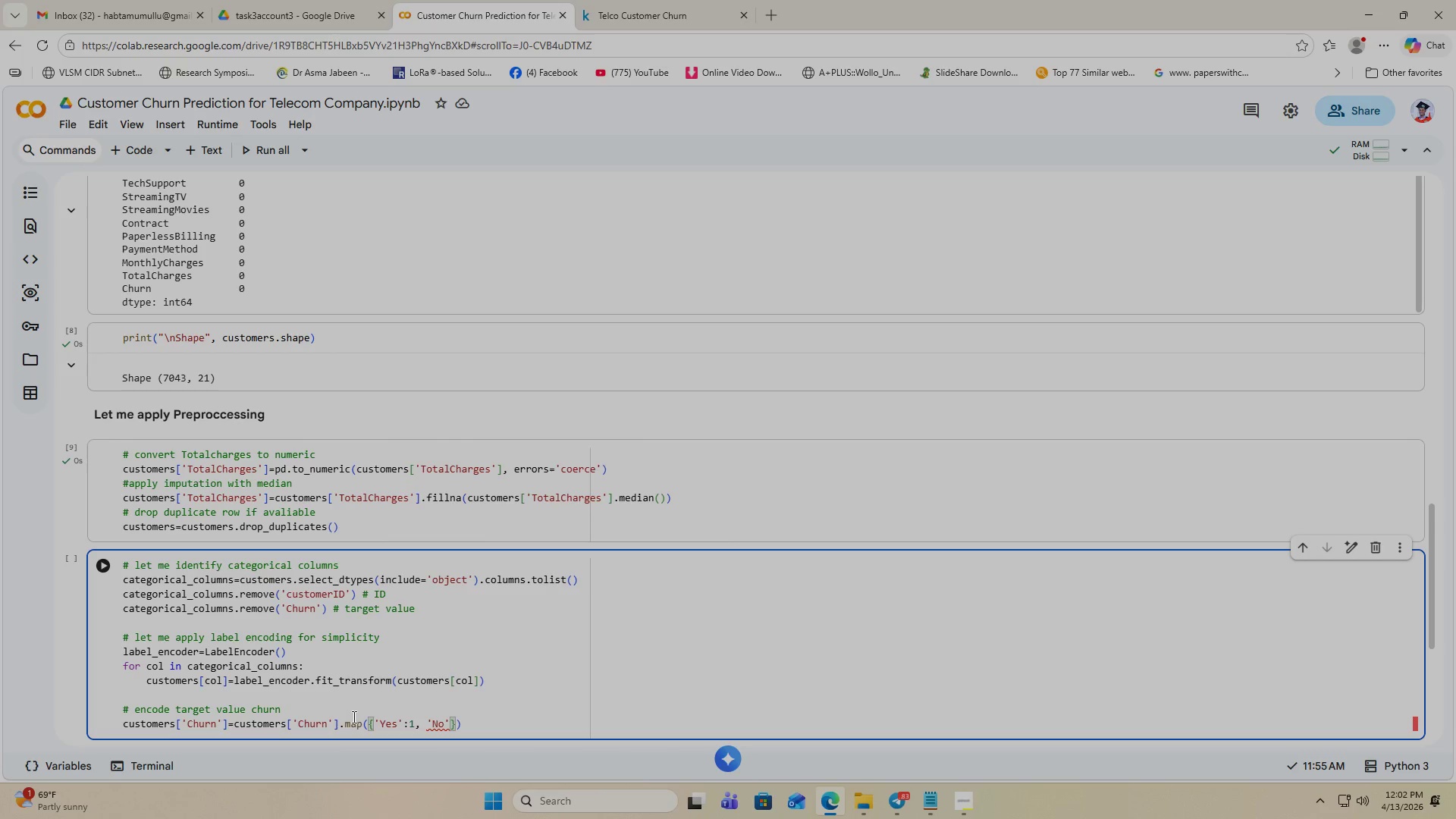 
key(ArrowRight)
 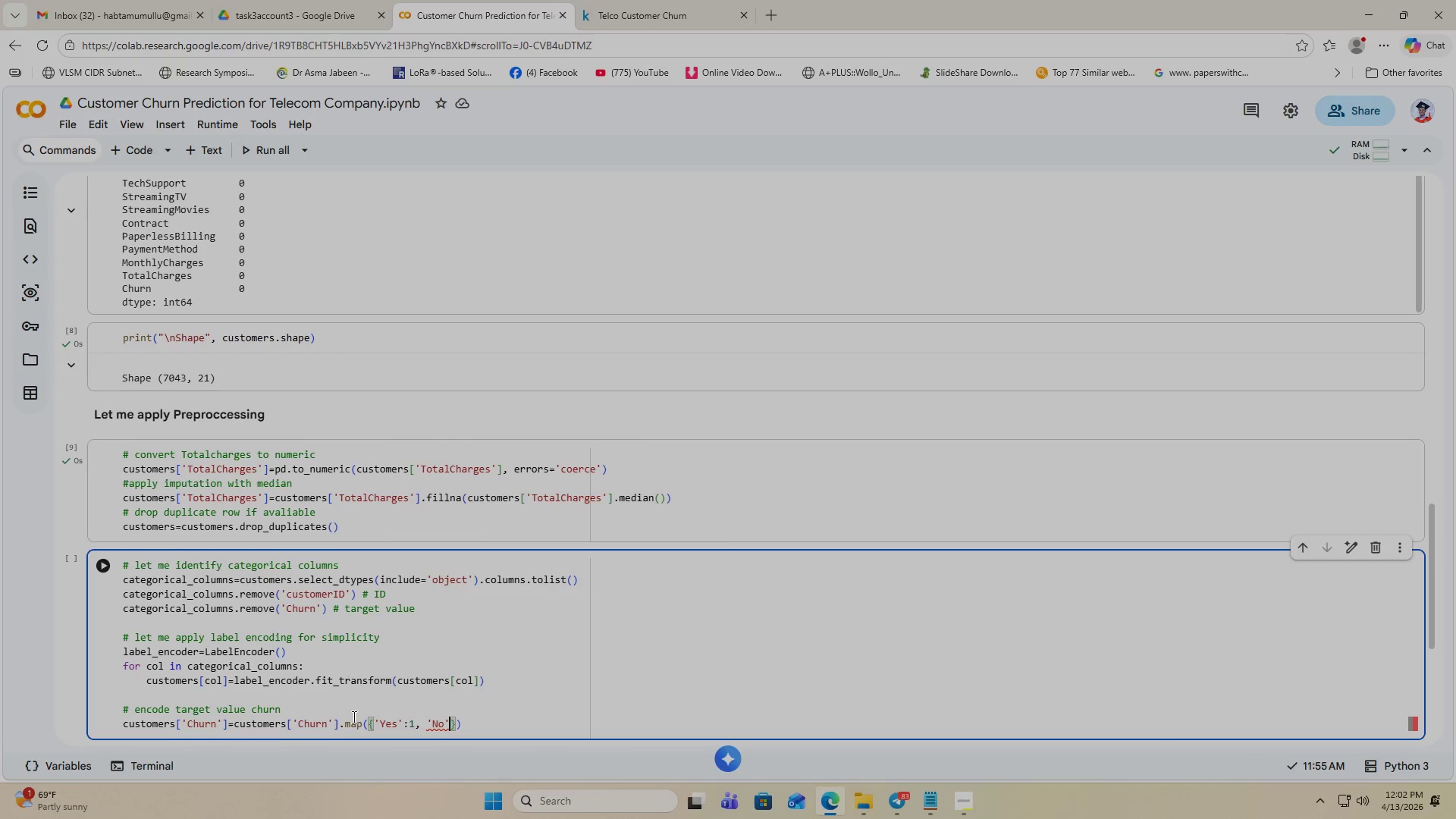 
key(Shift+ShiftRight)
 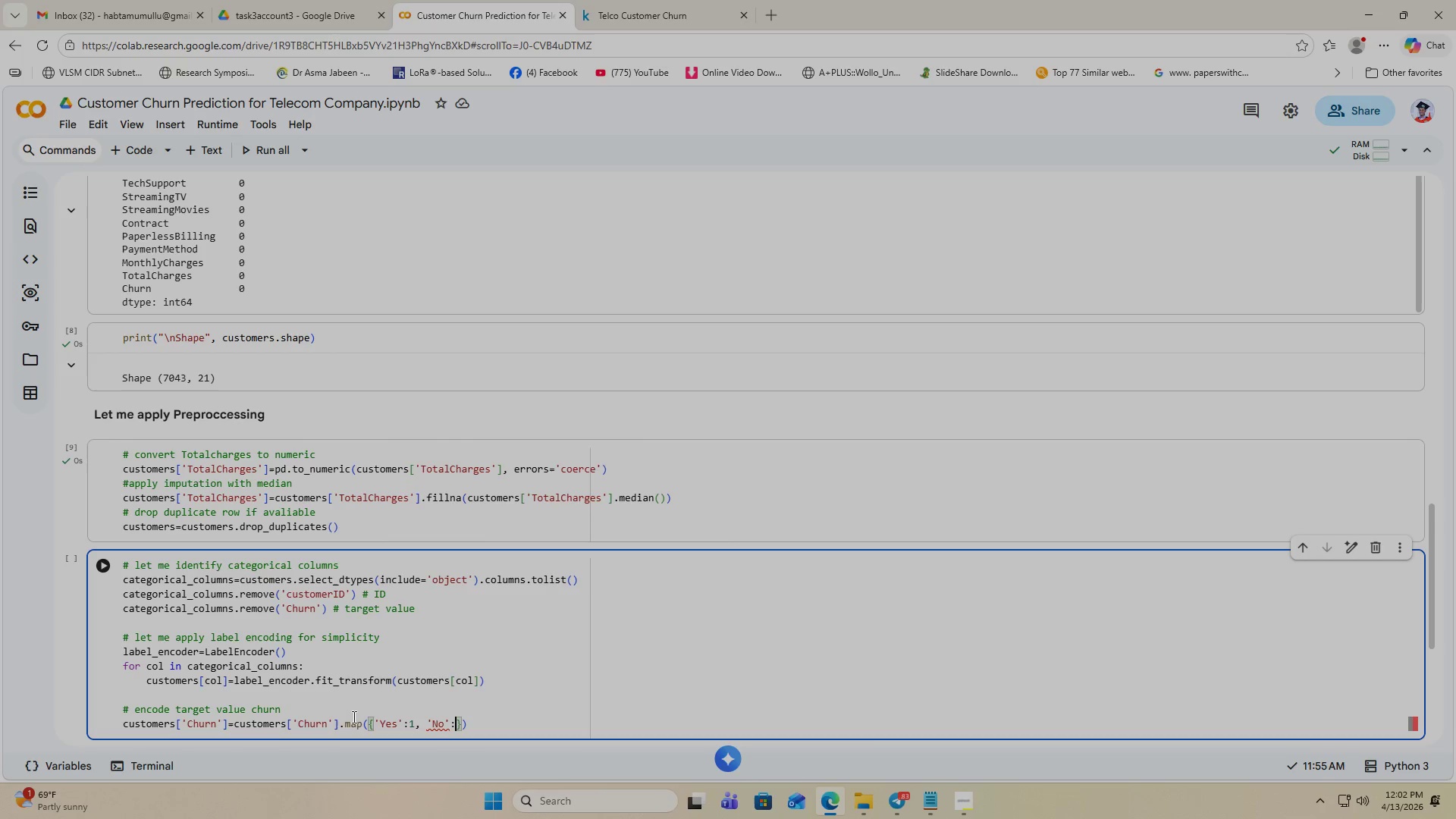 
key(Shift+Semicolon)
 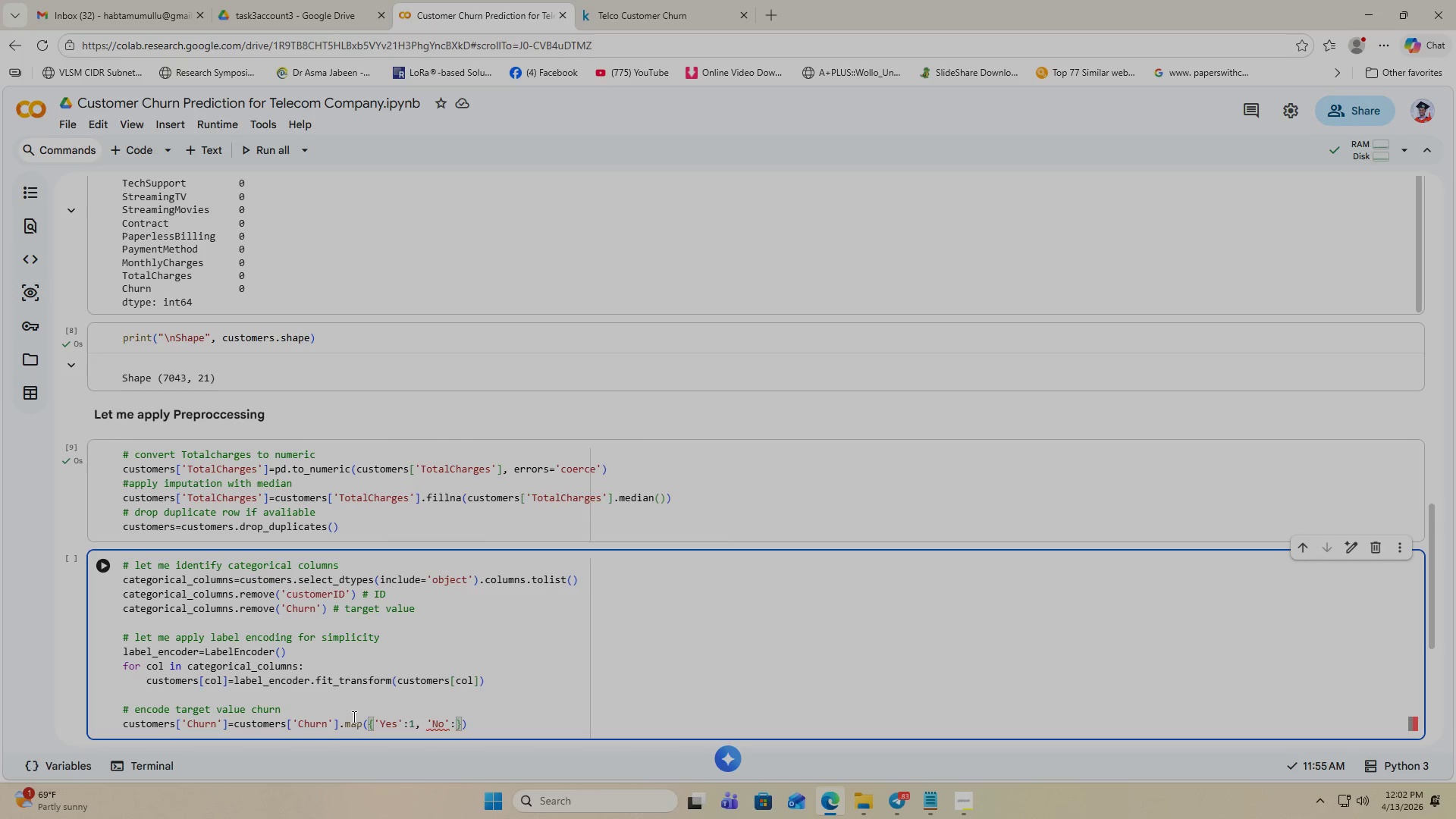 
key(0)
 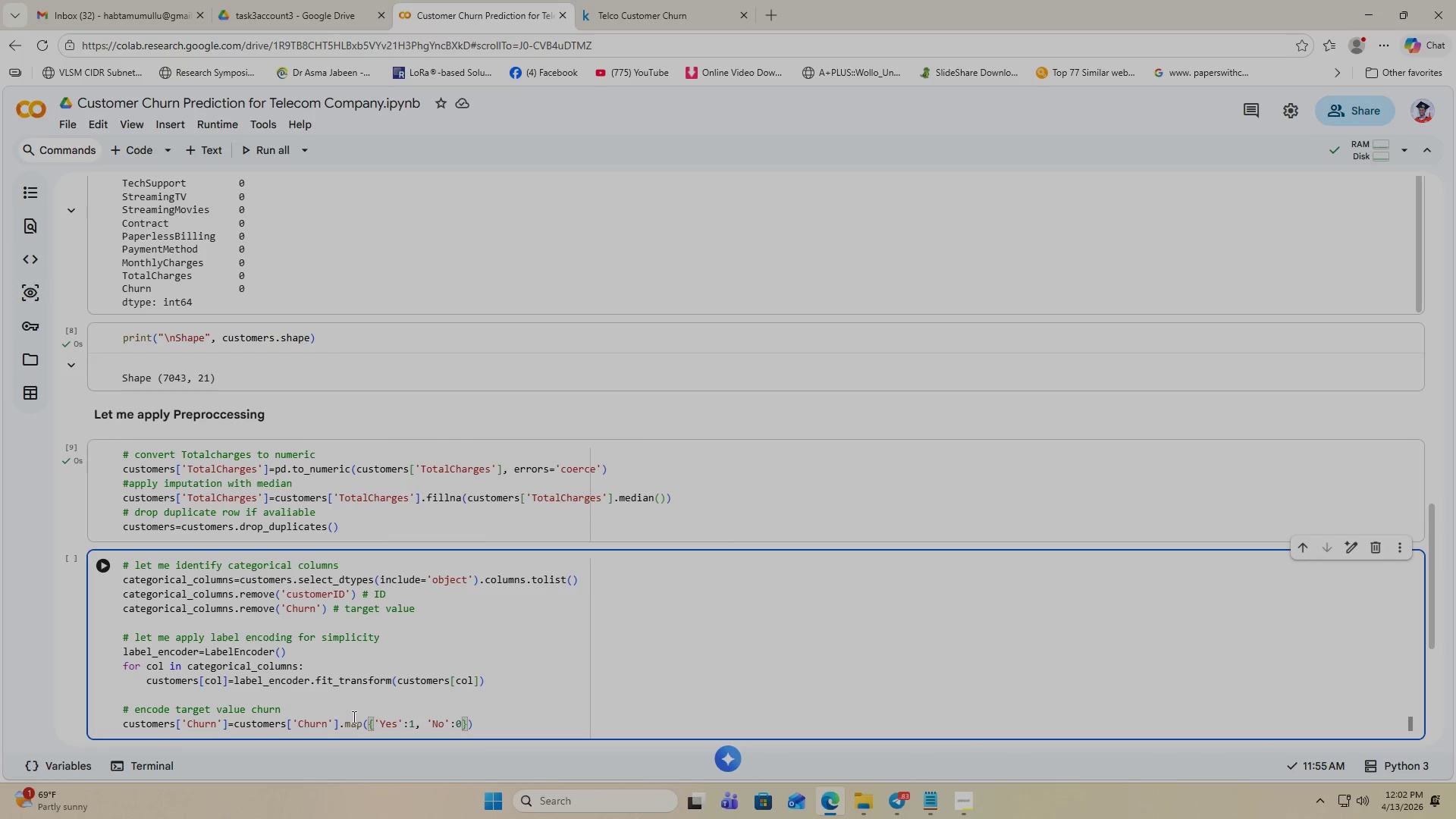 
key(ArrowRight)
 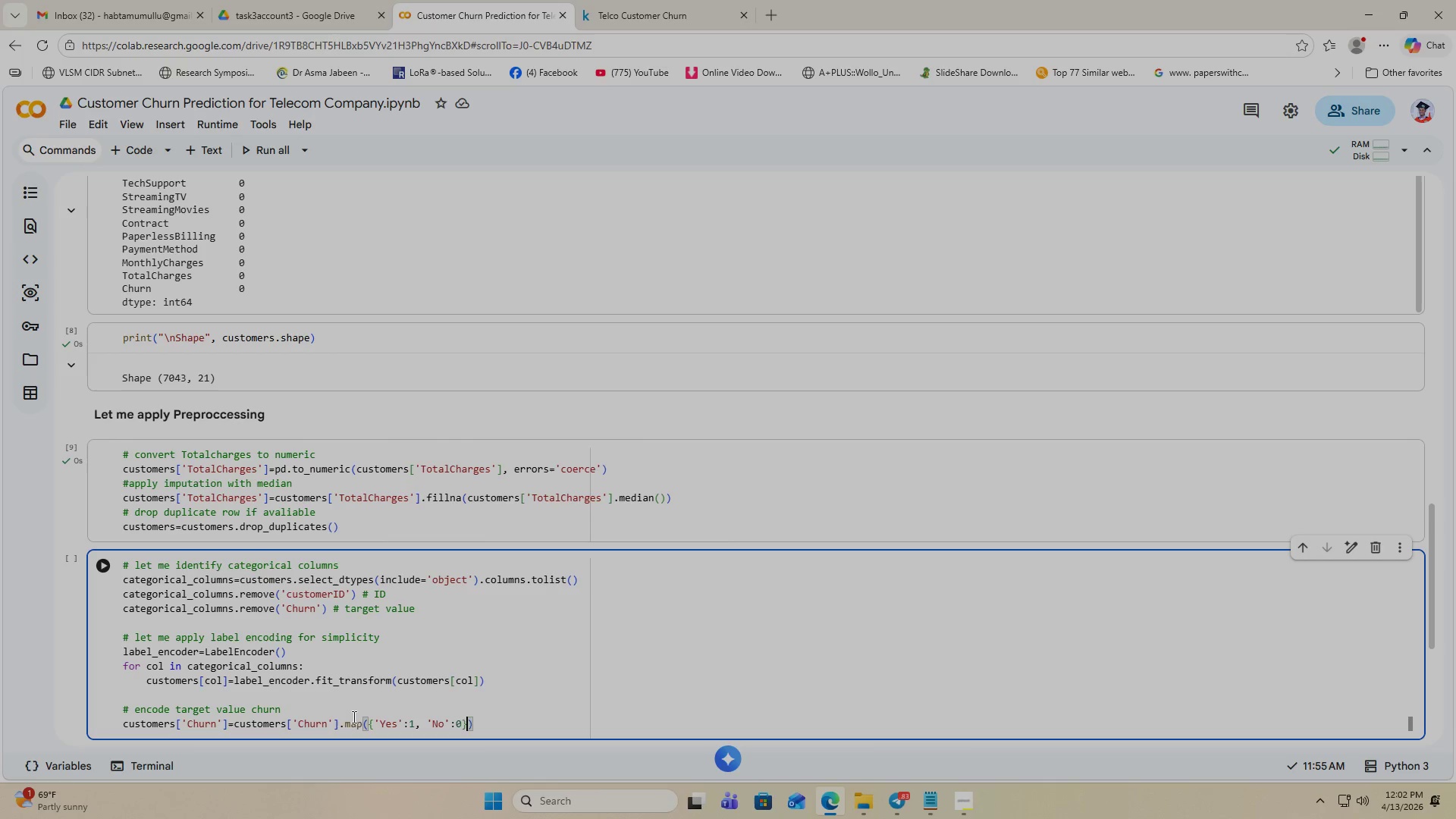 
key(ArrowRight)
 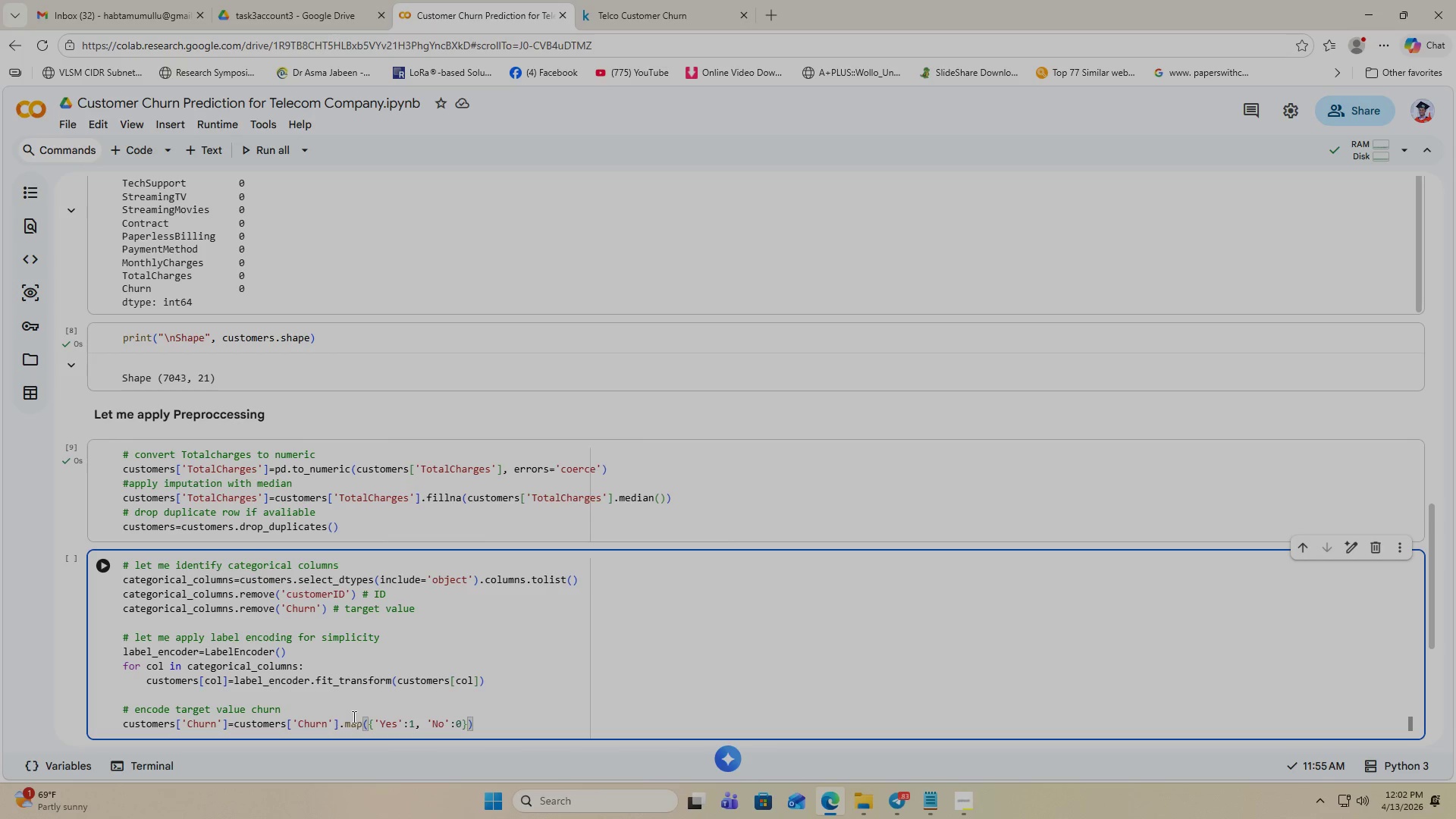 
key(Enter)
 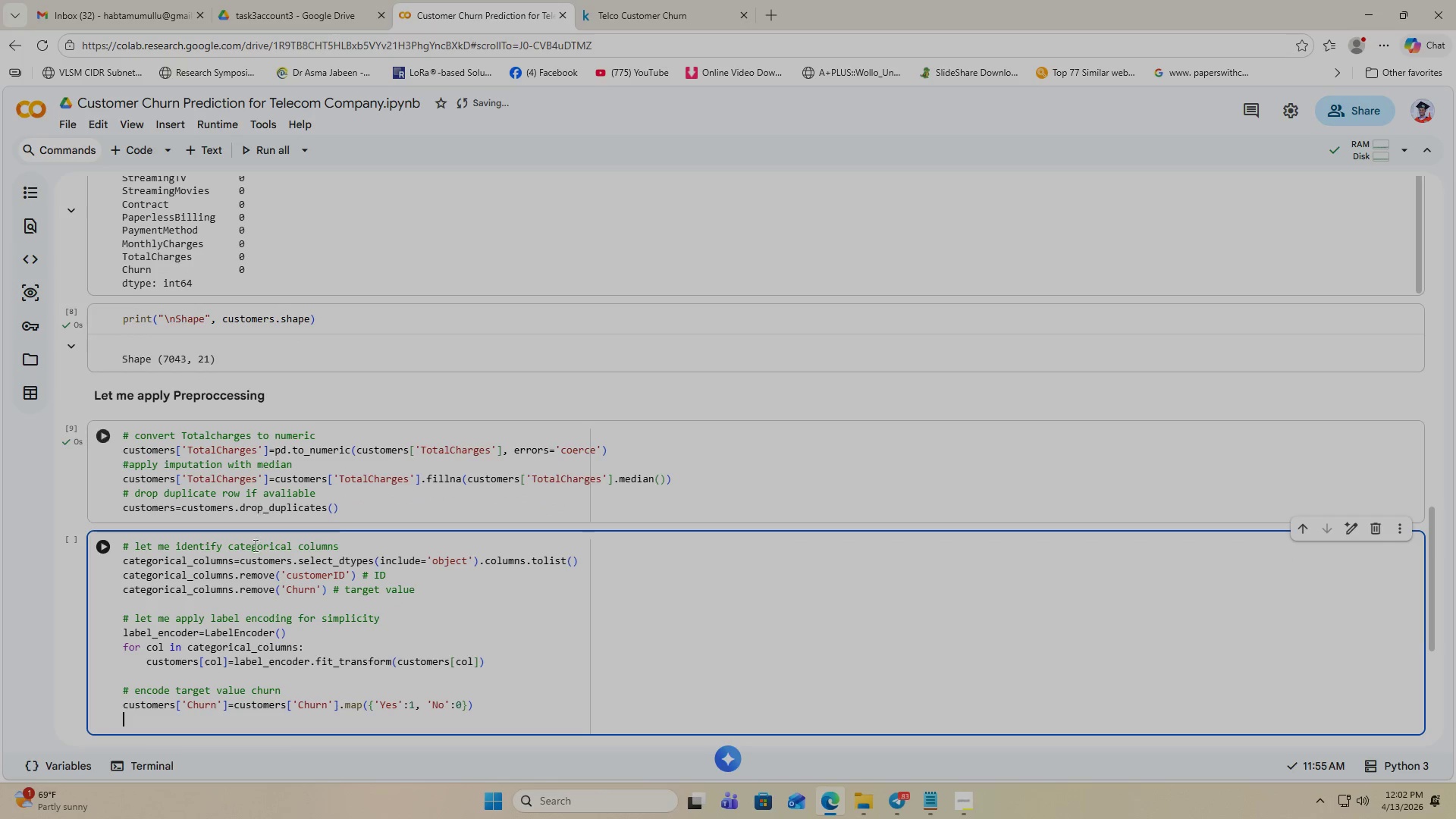 
scroll: coordinate [265, 564], scroll_direction: down, amount: 4.0
 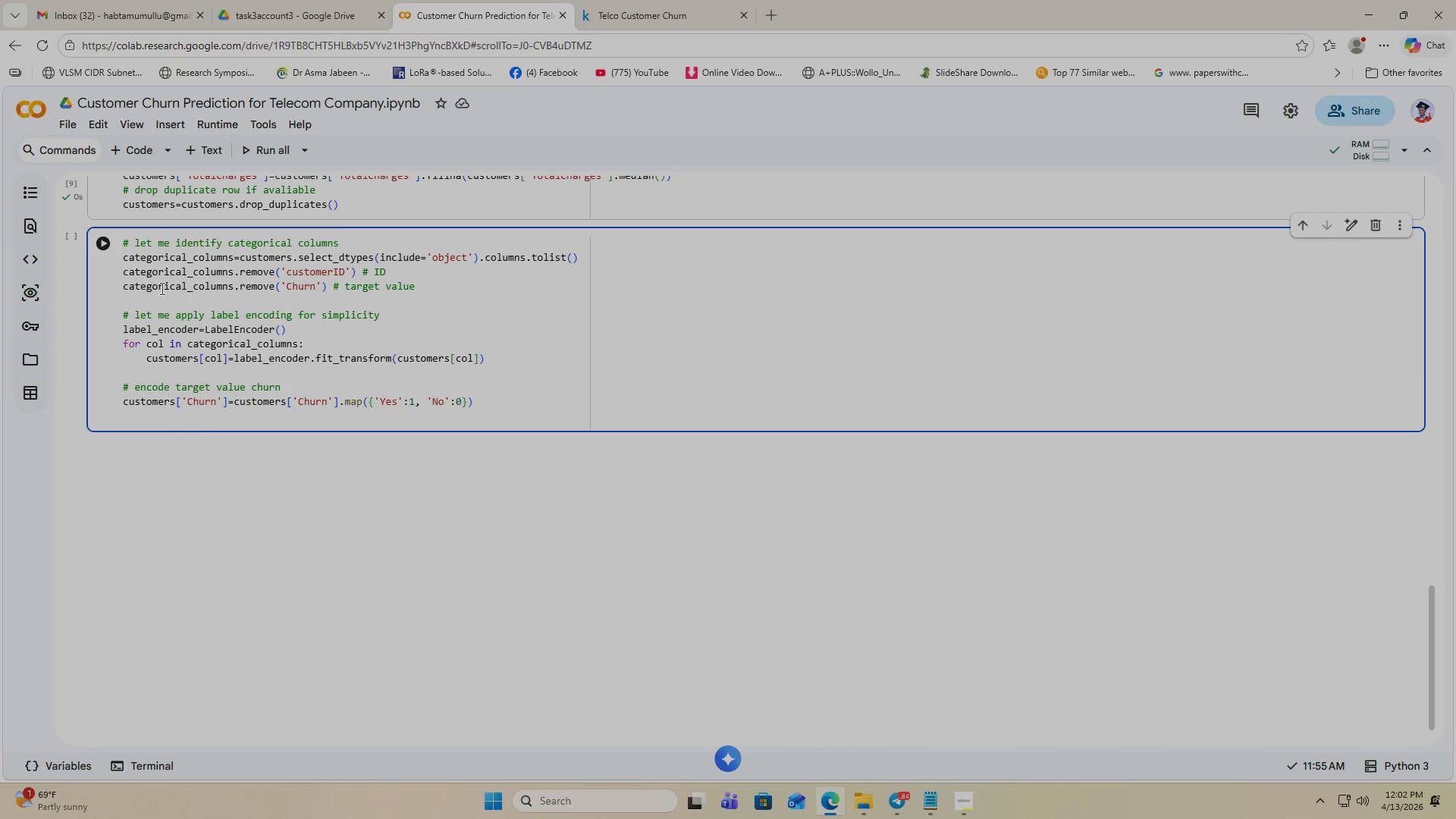 
left_click([108, 245])
 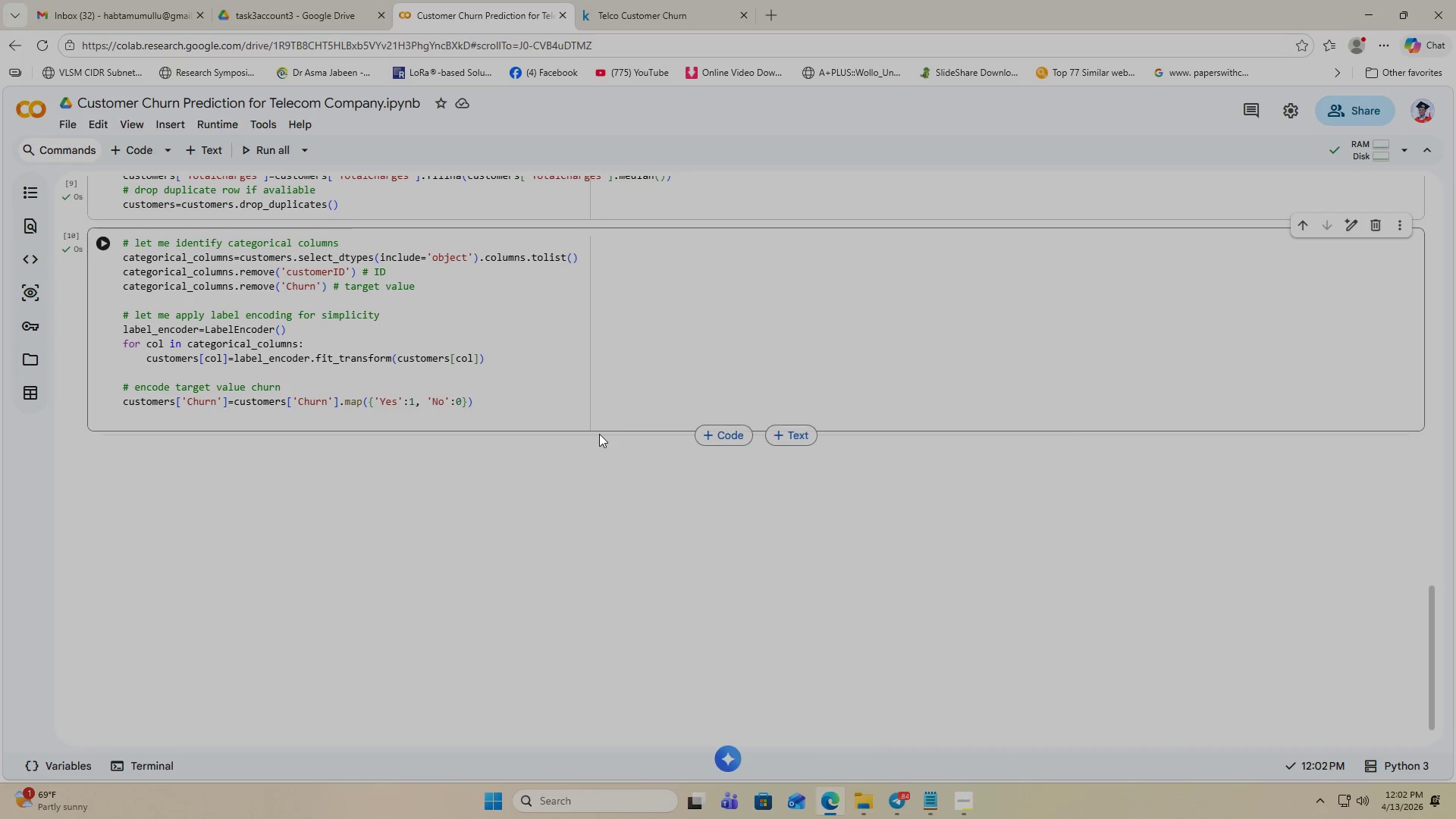 
left_click([717, 434])